 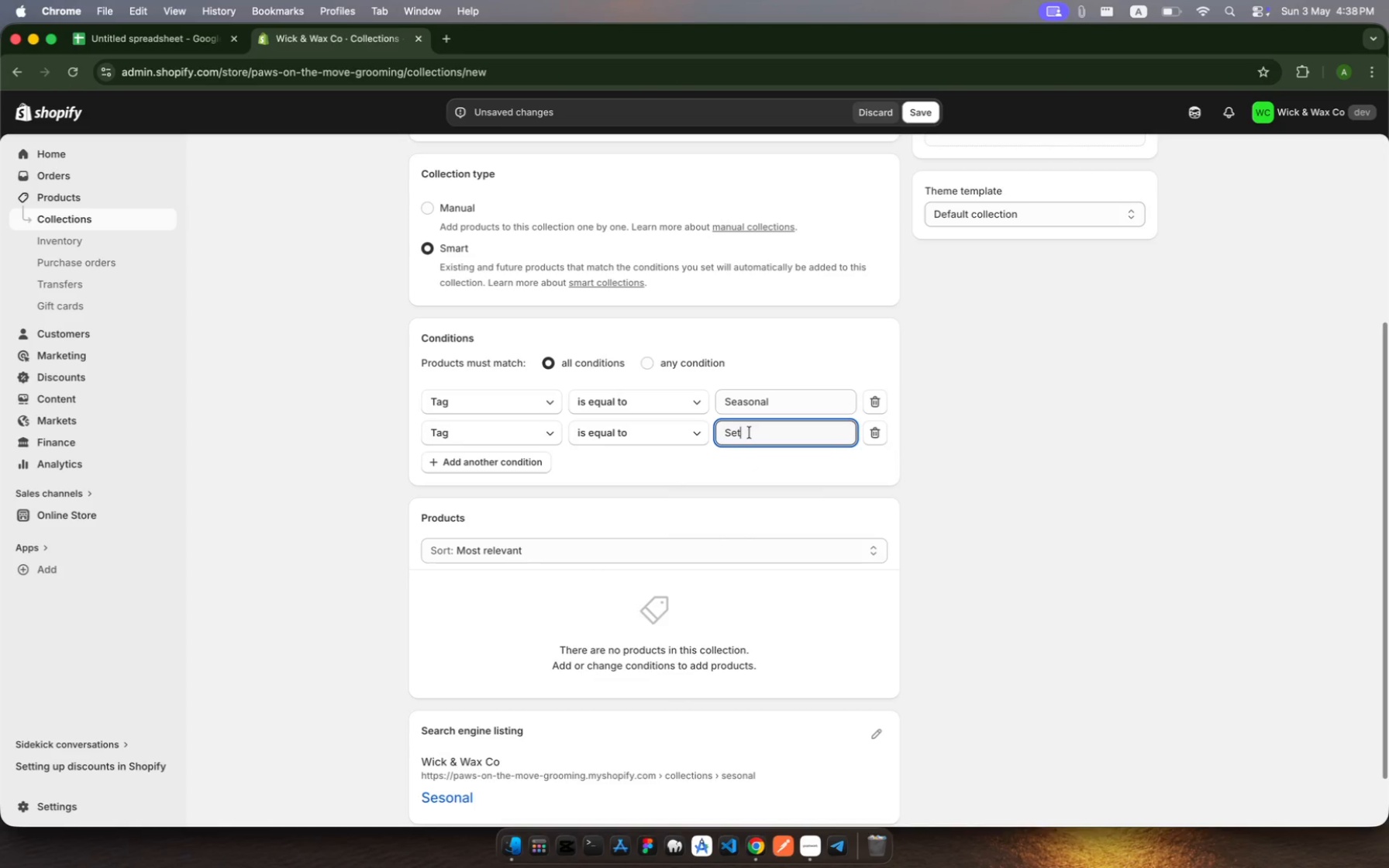 
hold_key(key=Backslash, duration=1.21)
 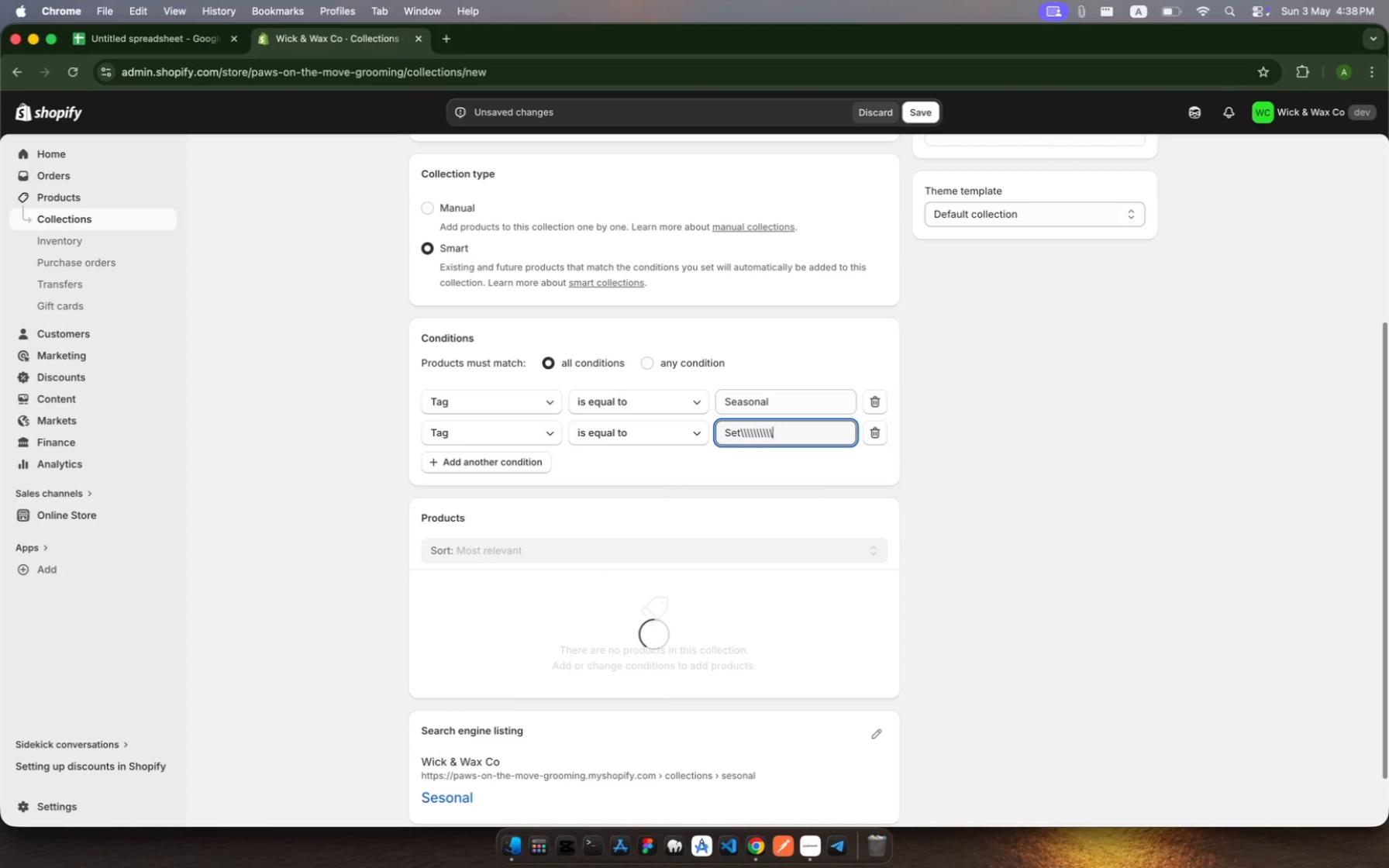 
hold_key(key=Backspace, duration=1.5)
 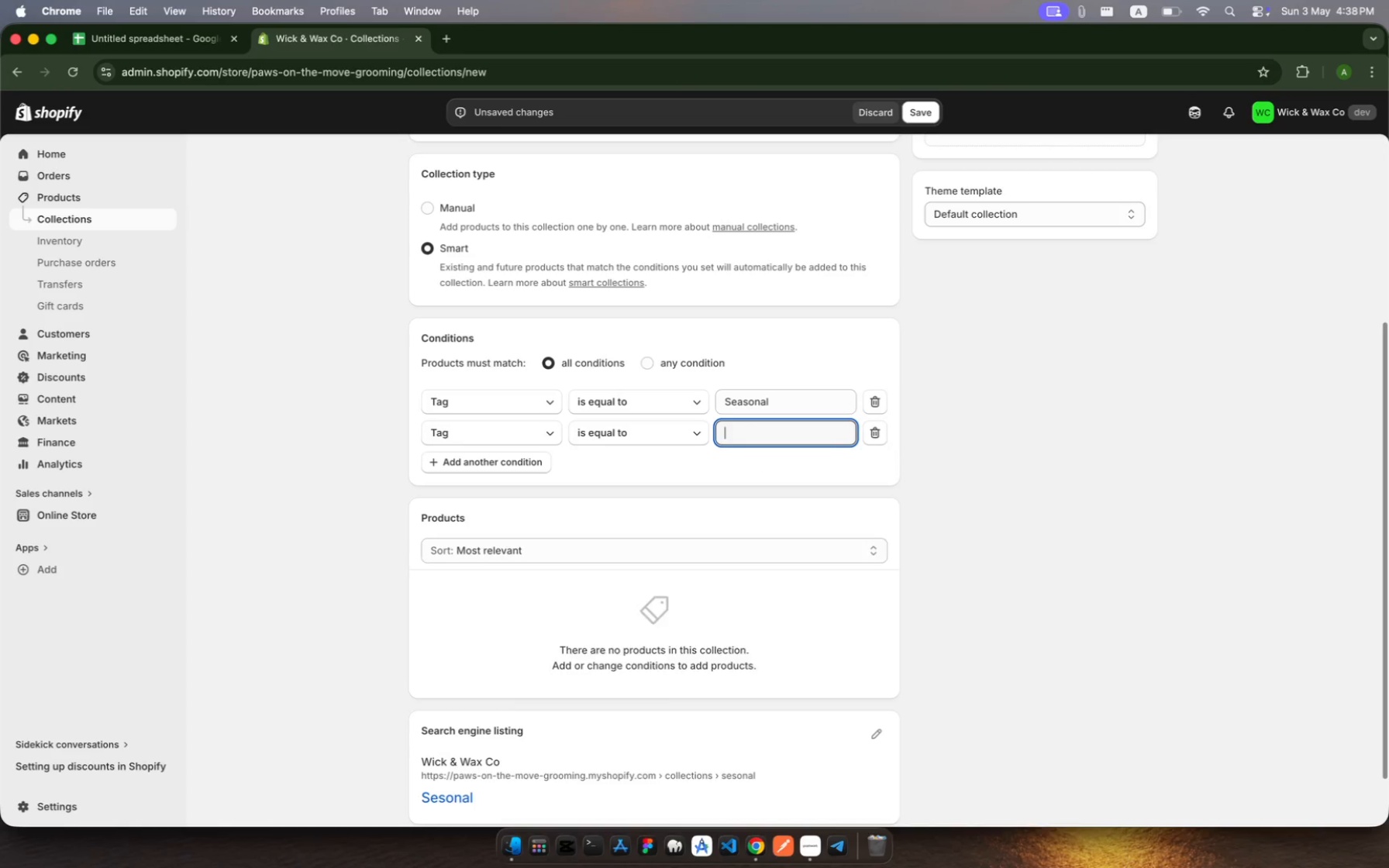 
key(Meta+Backspace)
 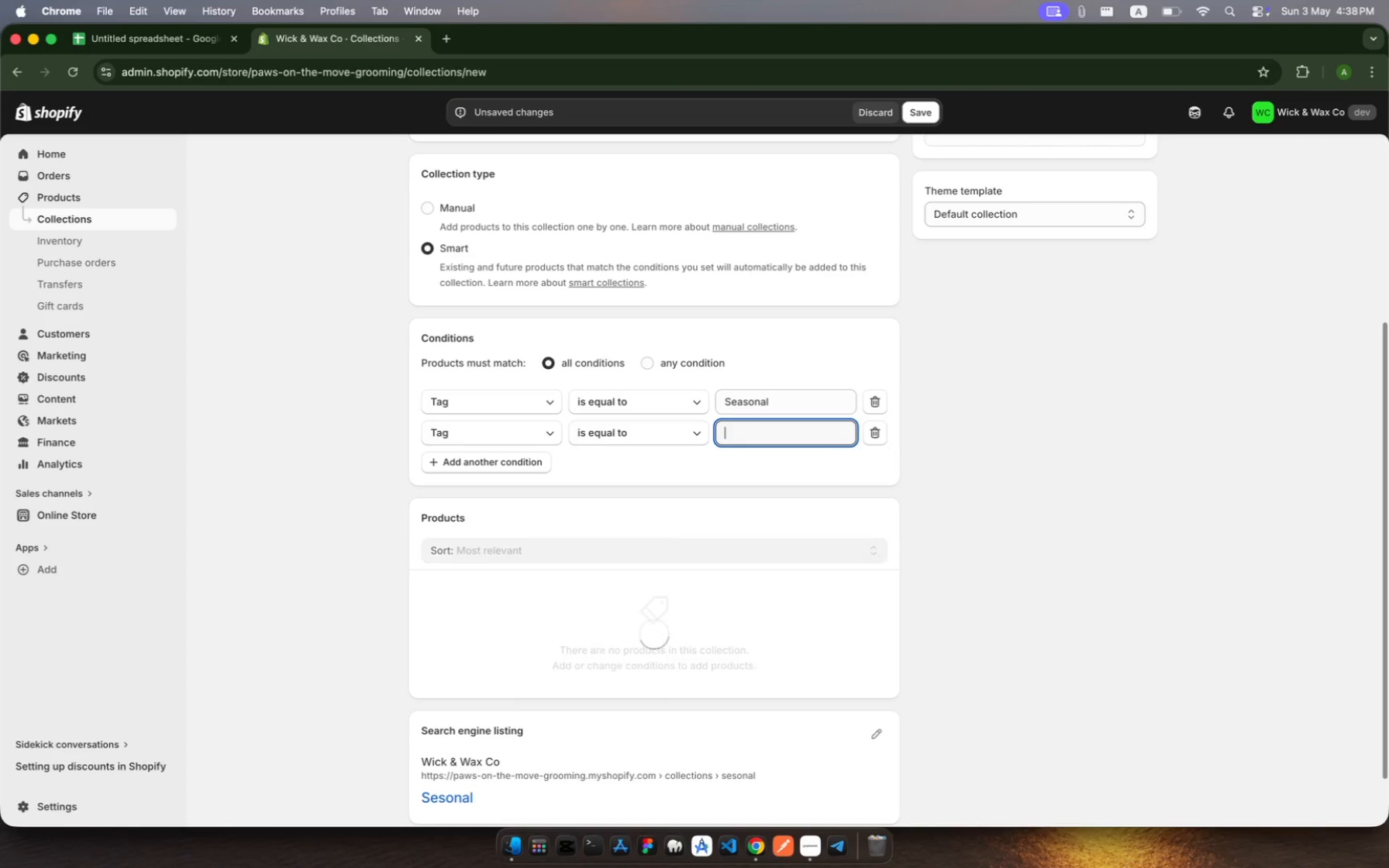 
key(Meta+Backspace)
 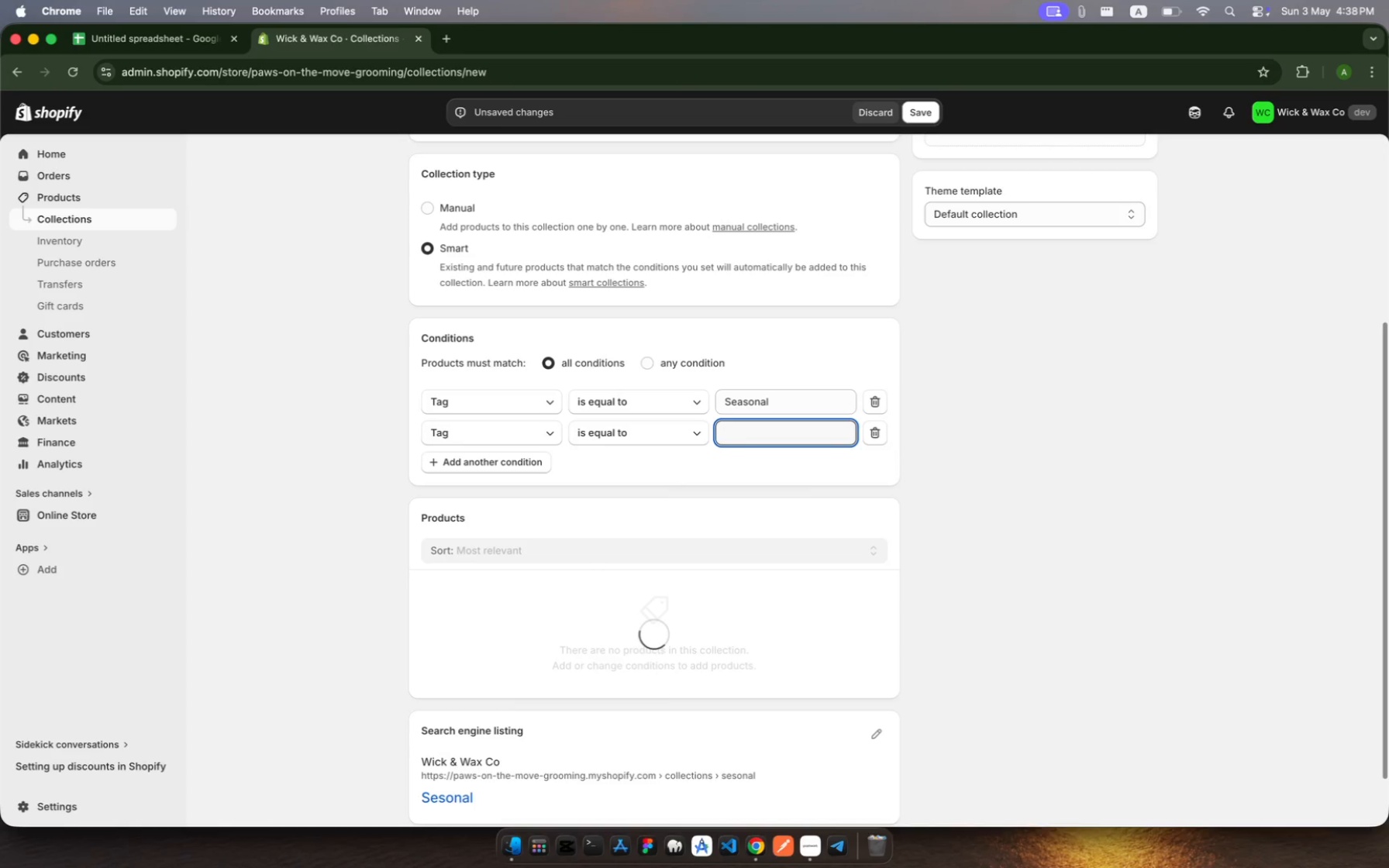 
key(Meta+Backspace)
 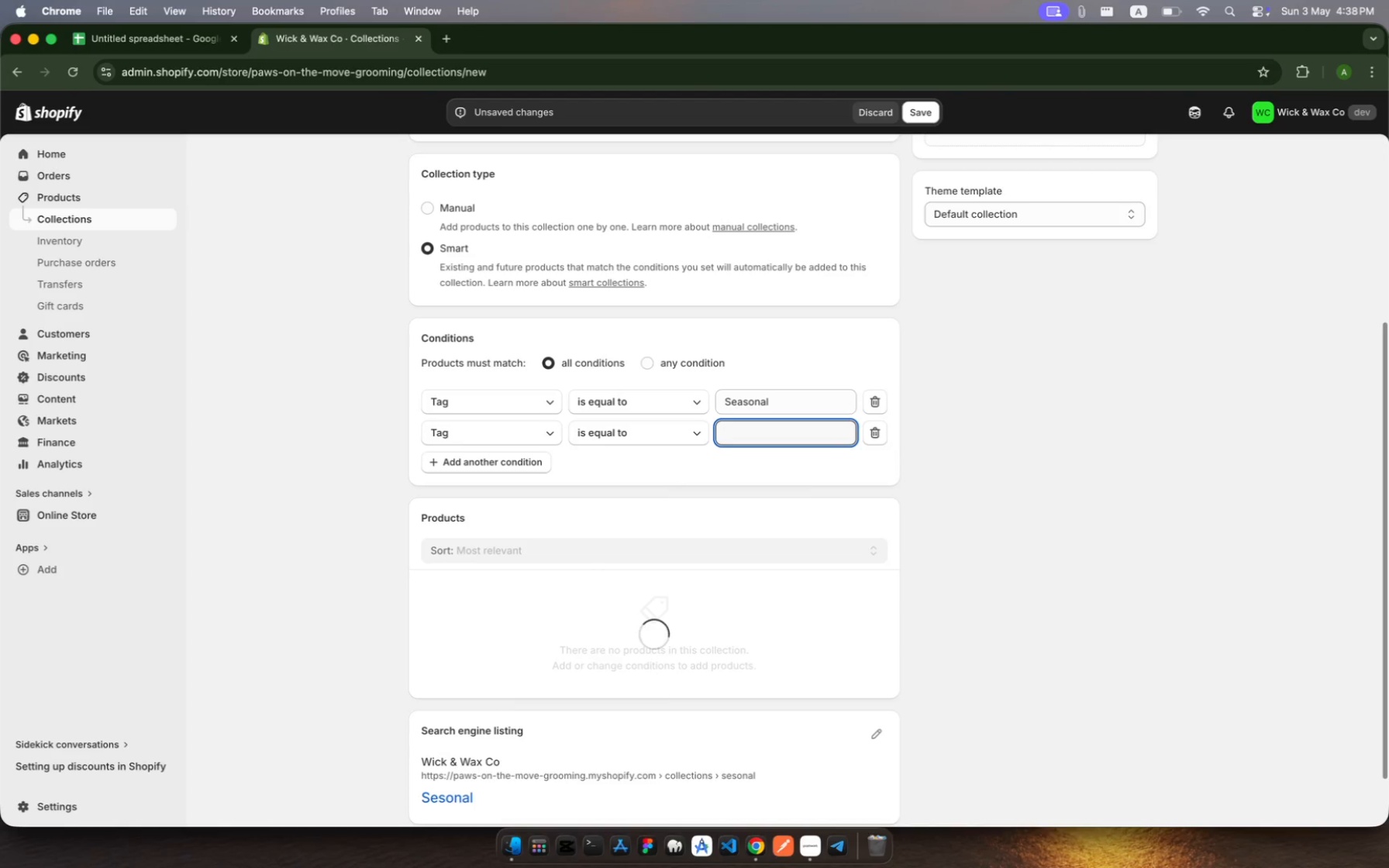 
key(Meta+V)
 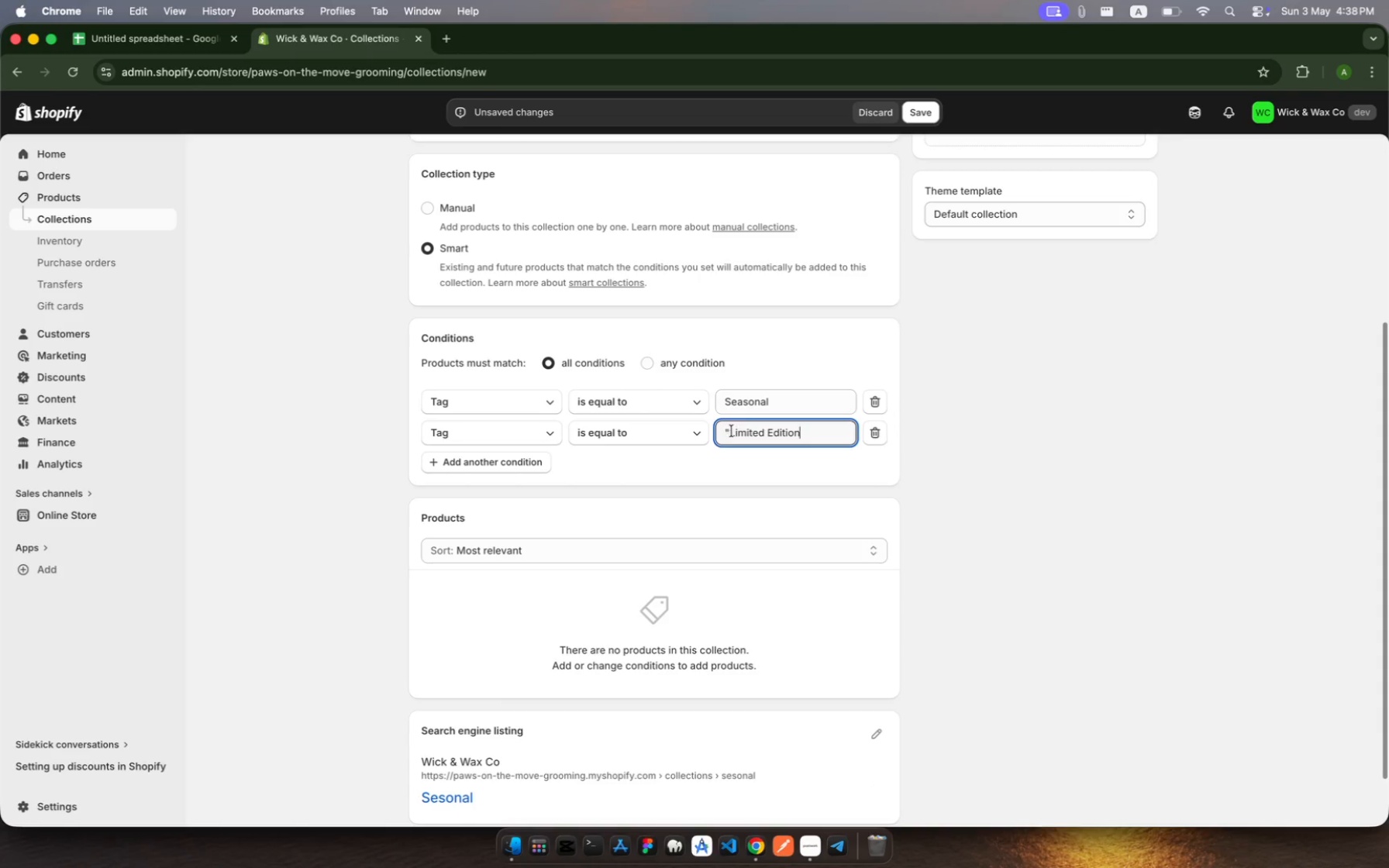 
left_click([728, 431])
 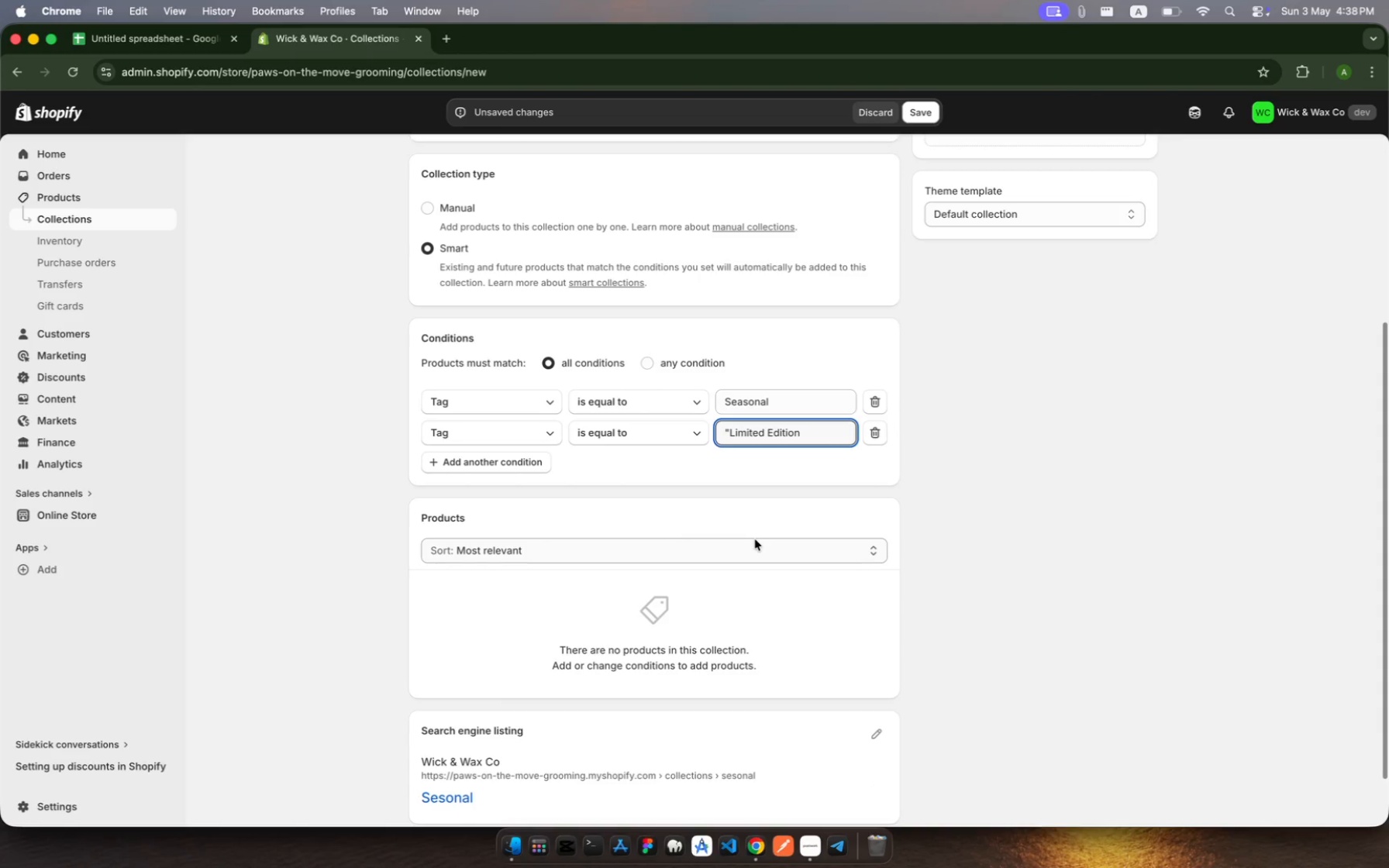 
key(Backspace)
 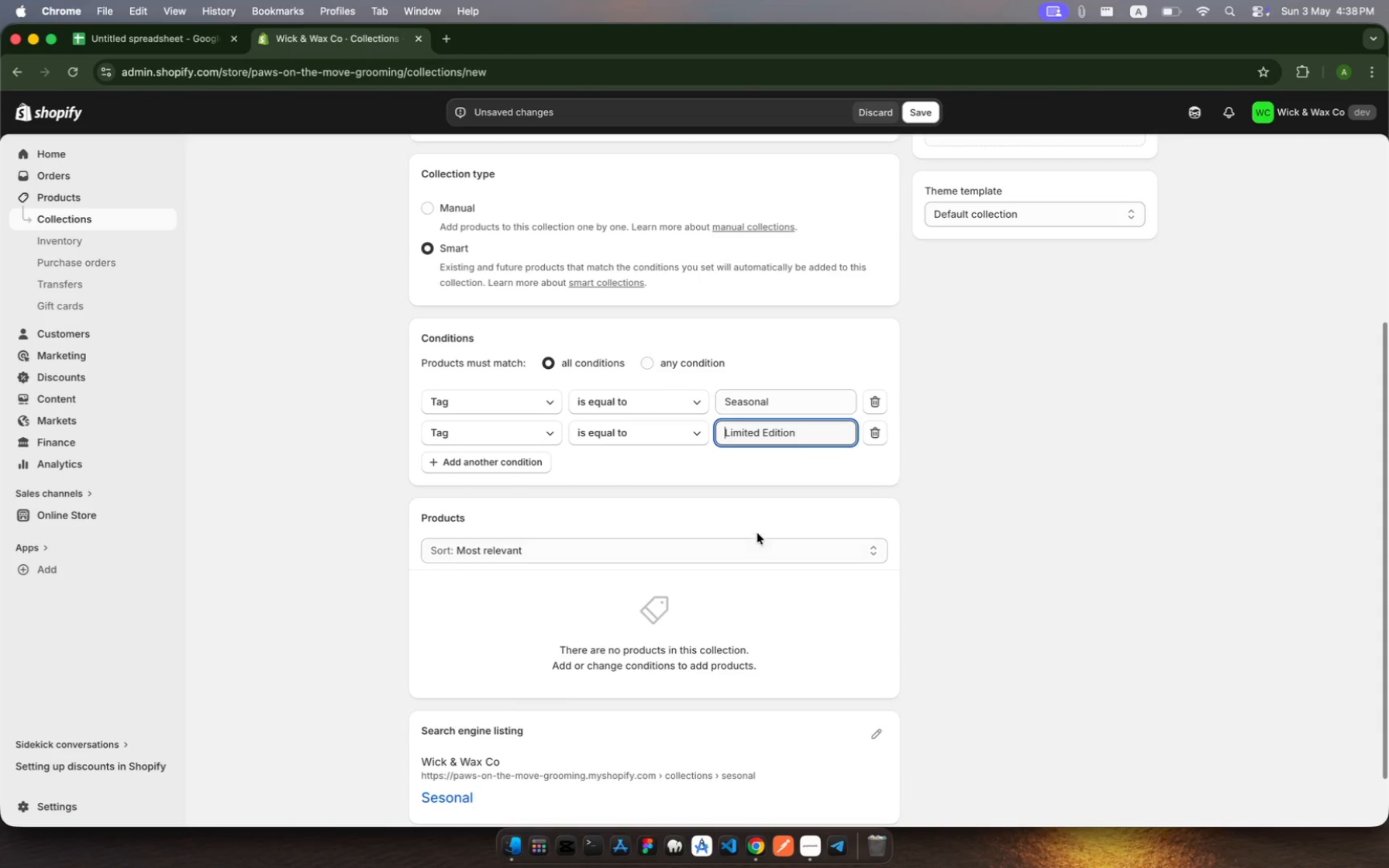 
left_click([799, 401])
 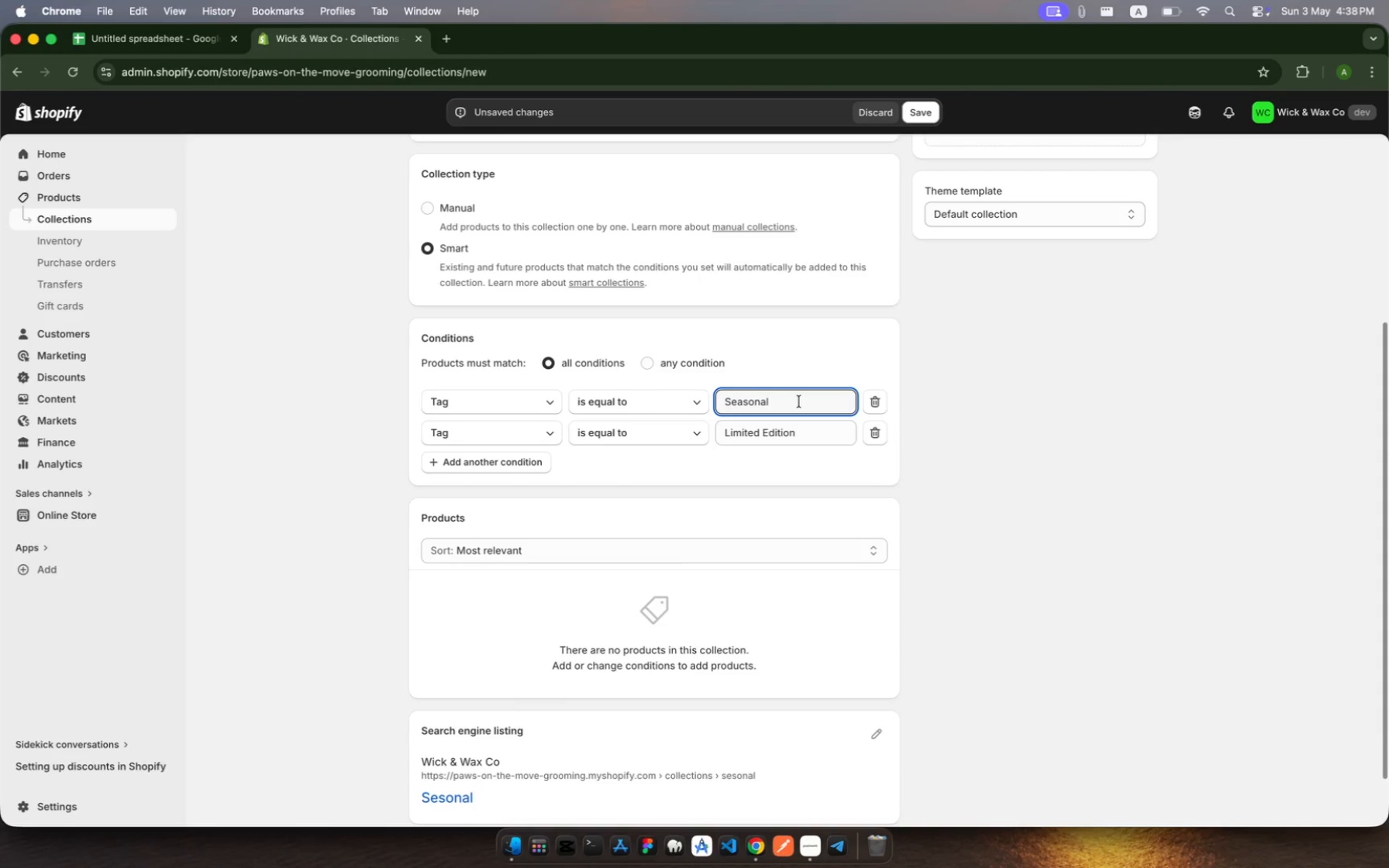 
key(Enter)
 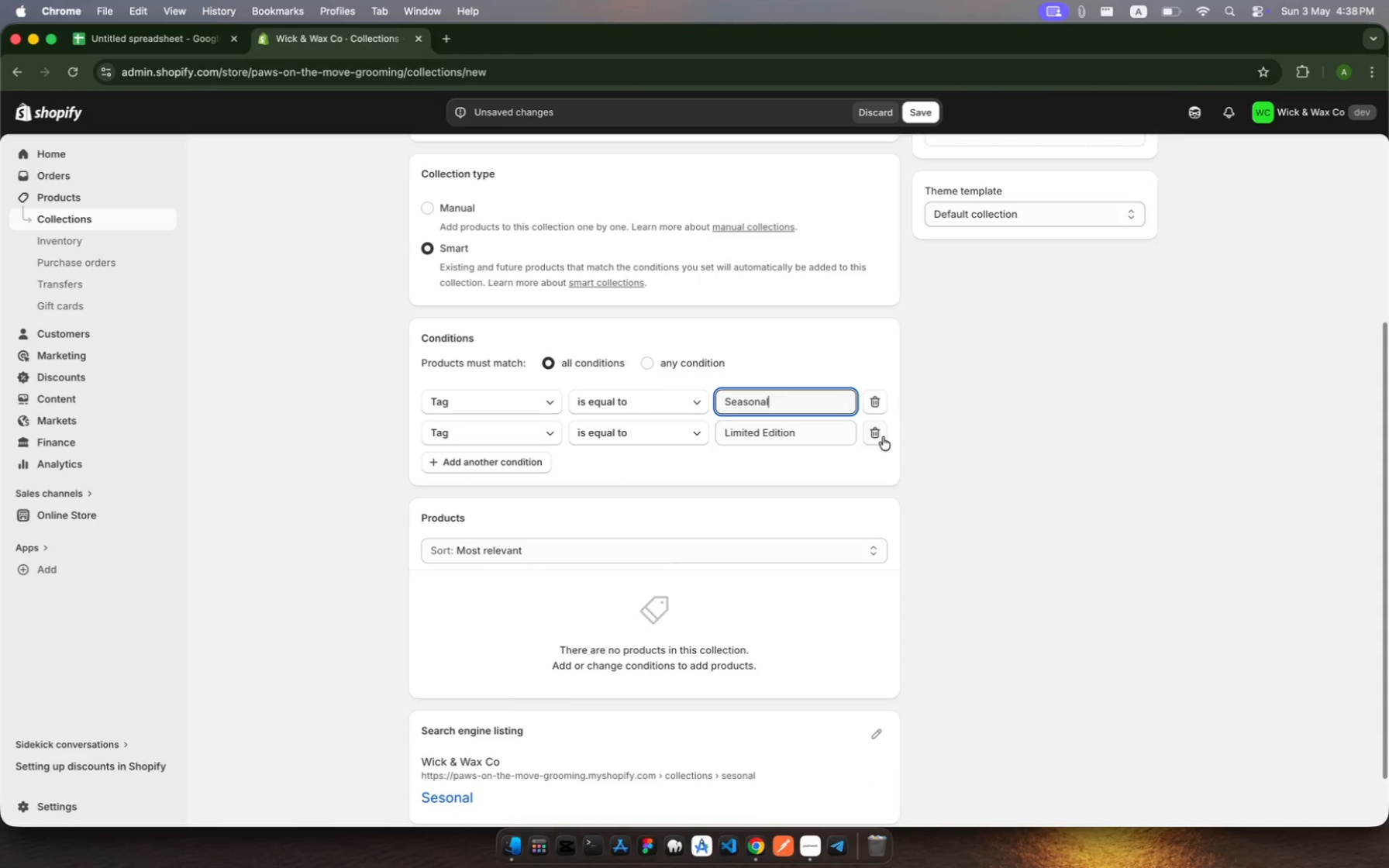 
left_click([885, 439])
 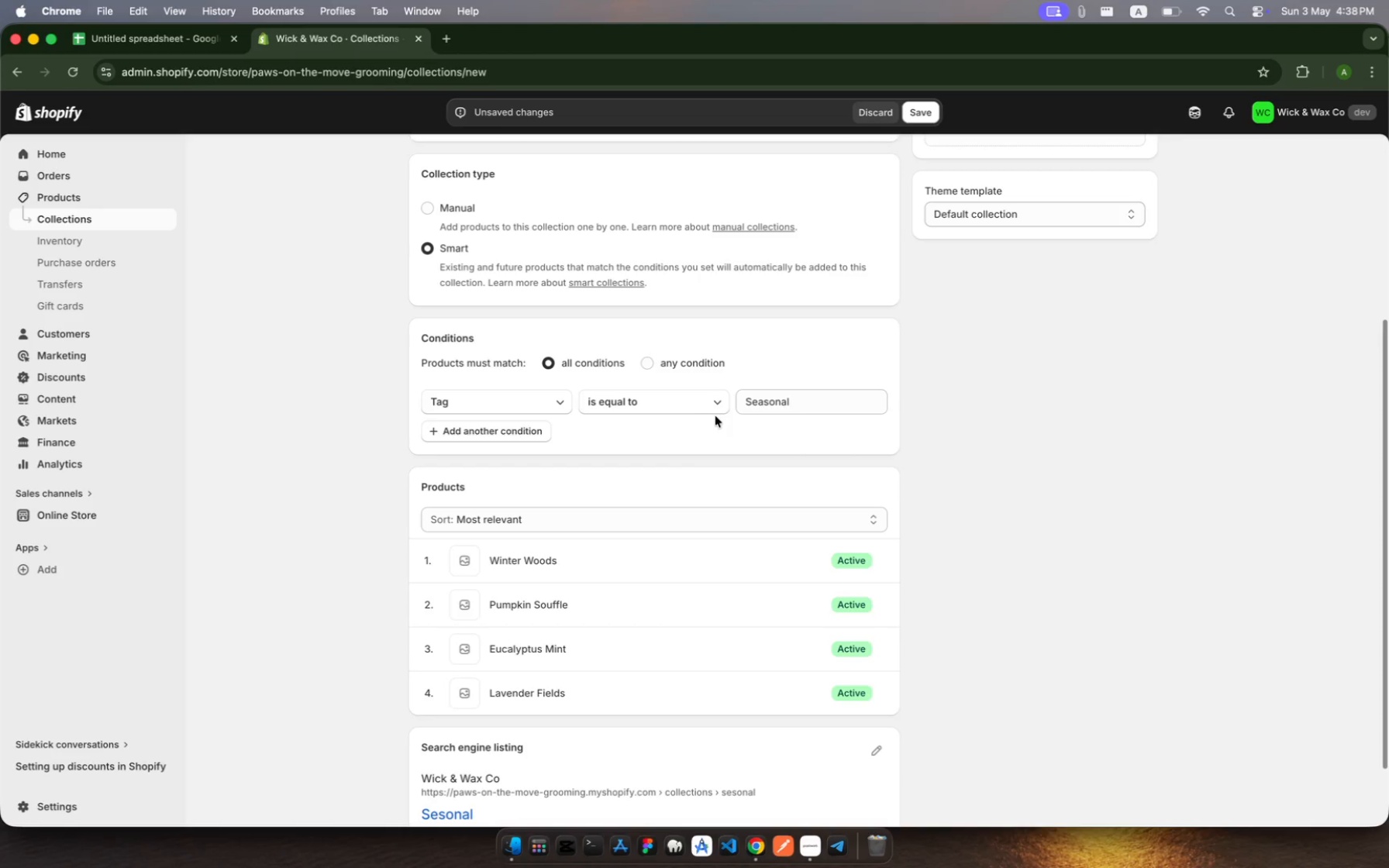 
left_click([526, 437])
 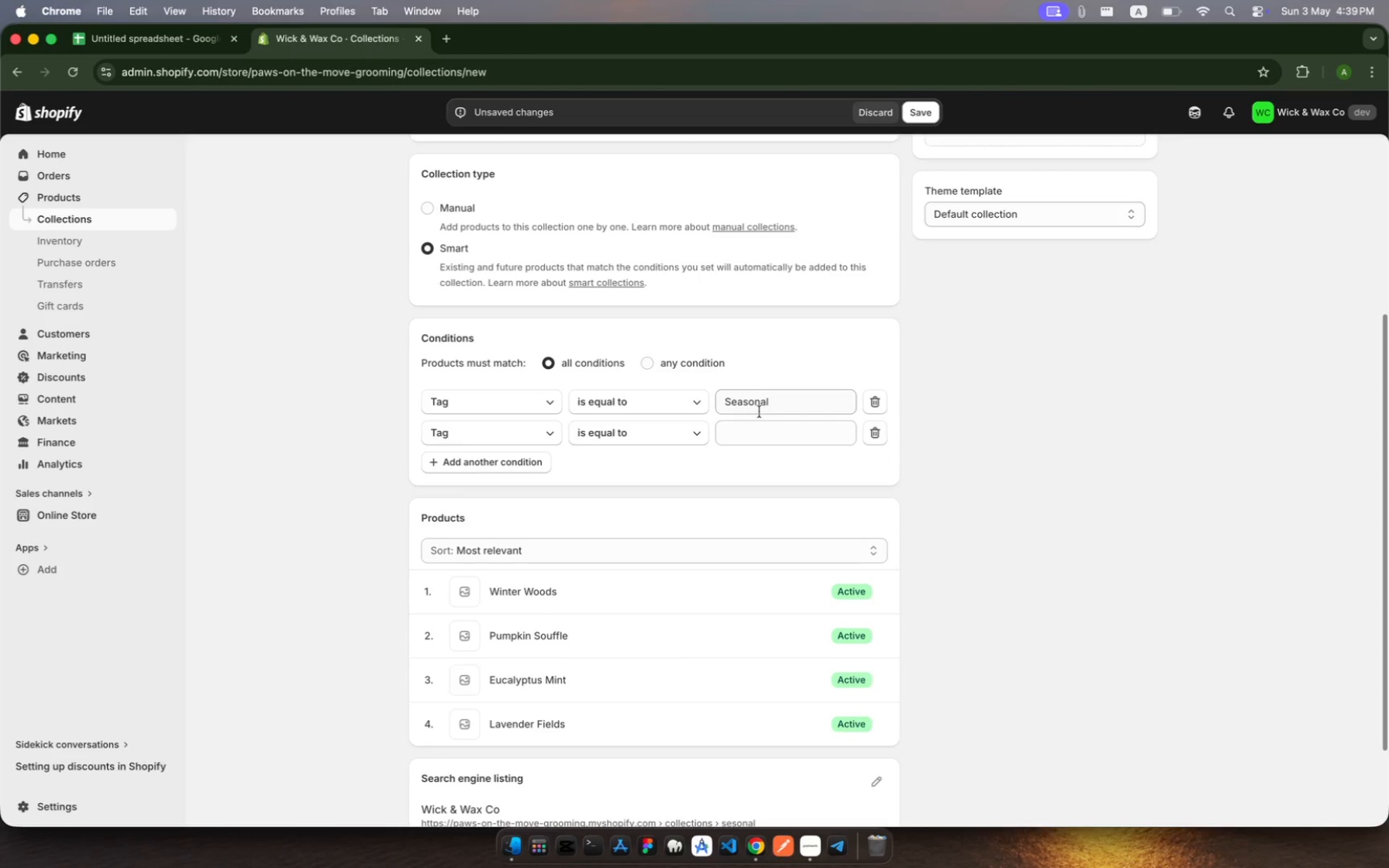 
left_click([753, 424])
 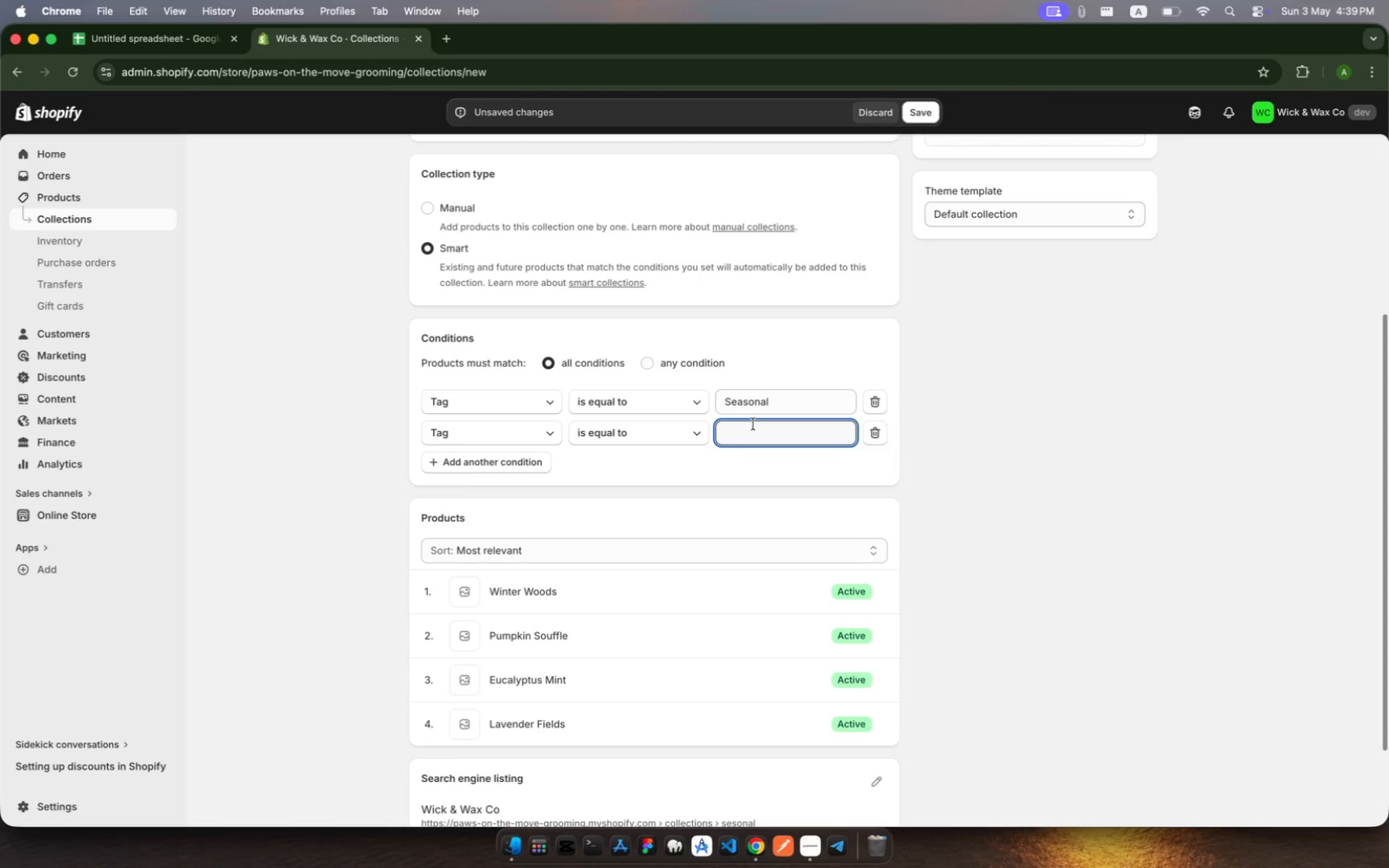 
key(Meta+V)
 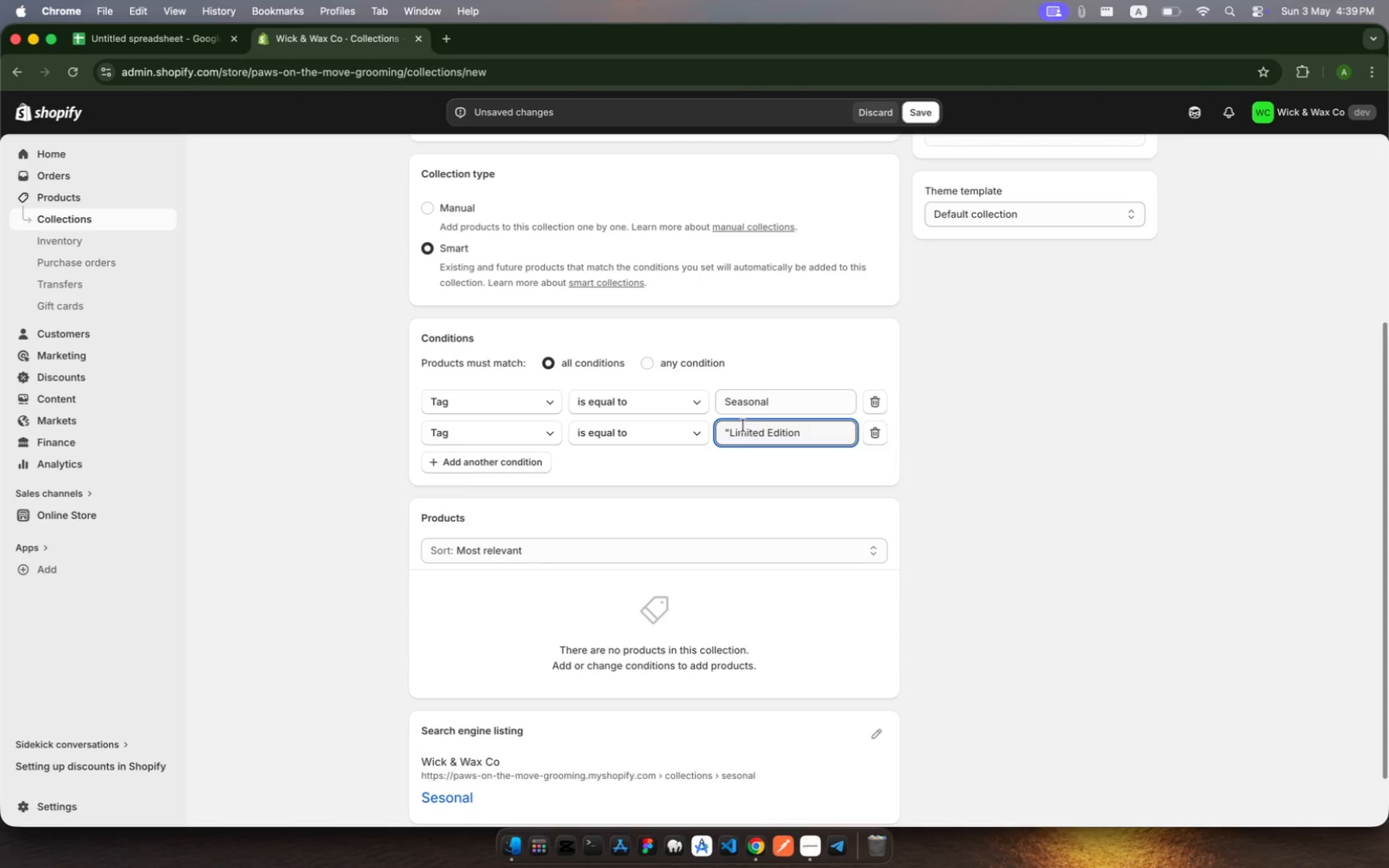 
left_click([729, 432])
 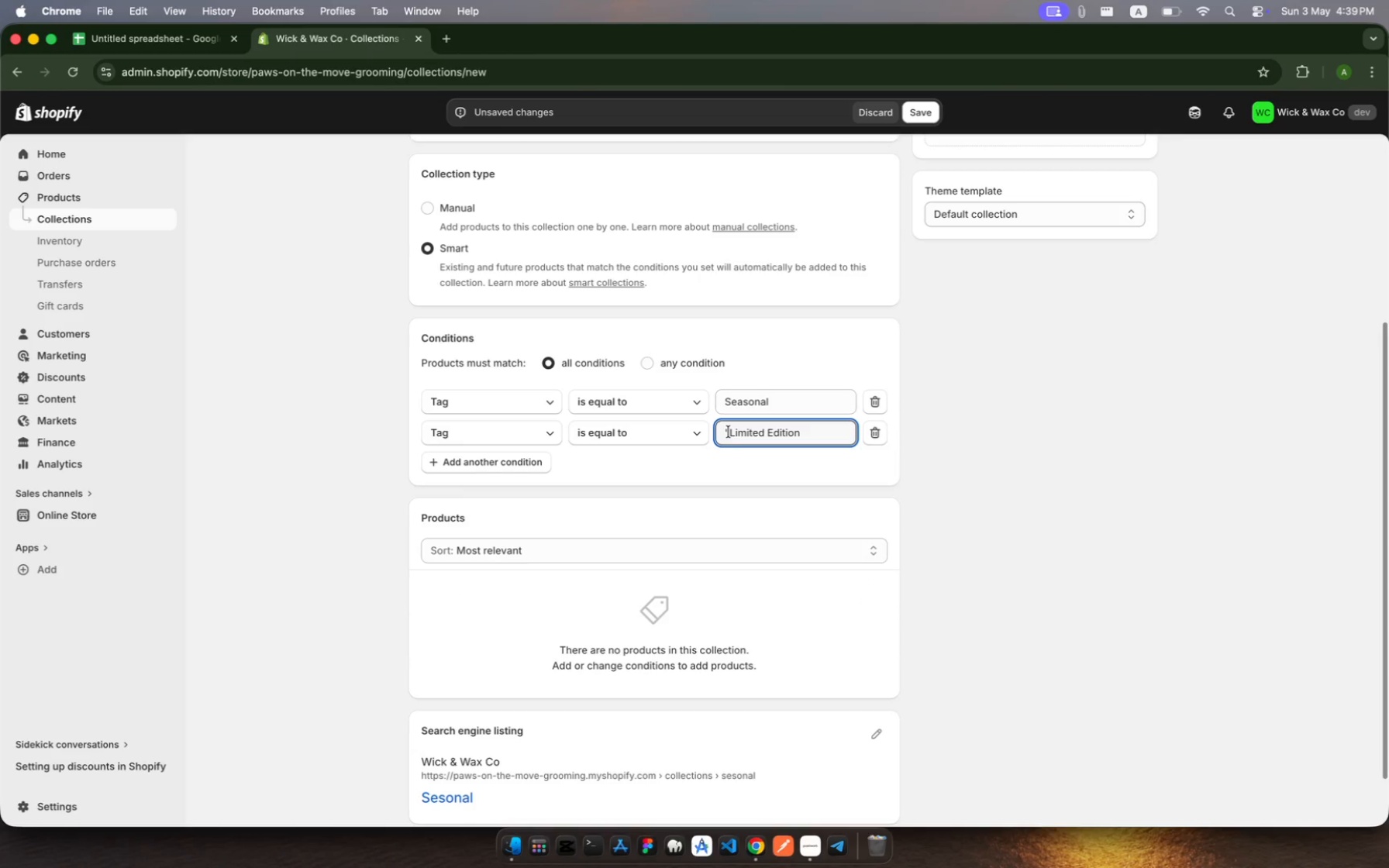 
key(Backspace)
 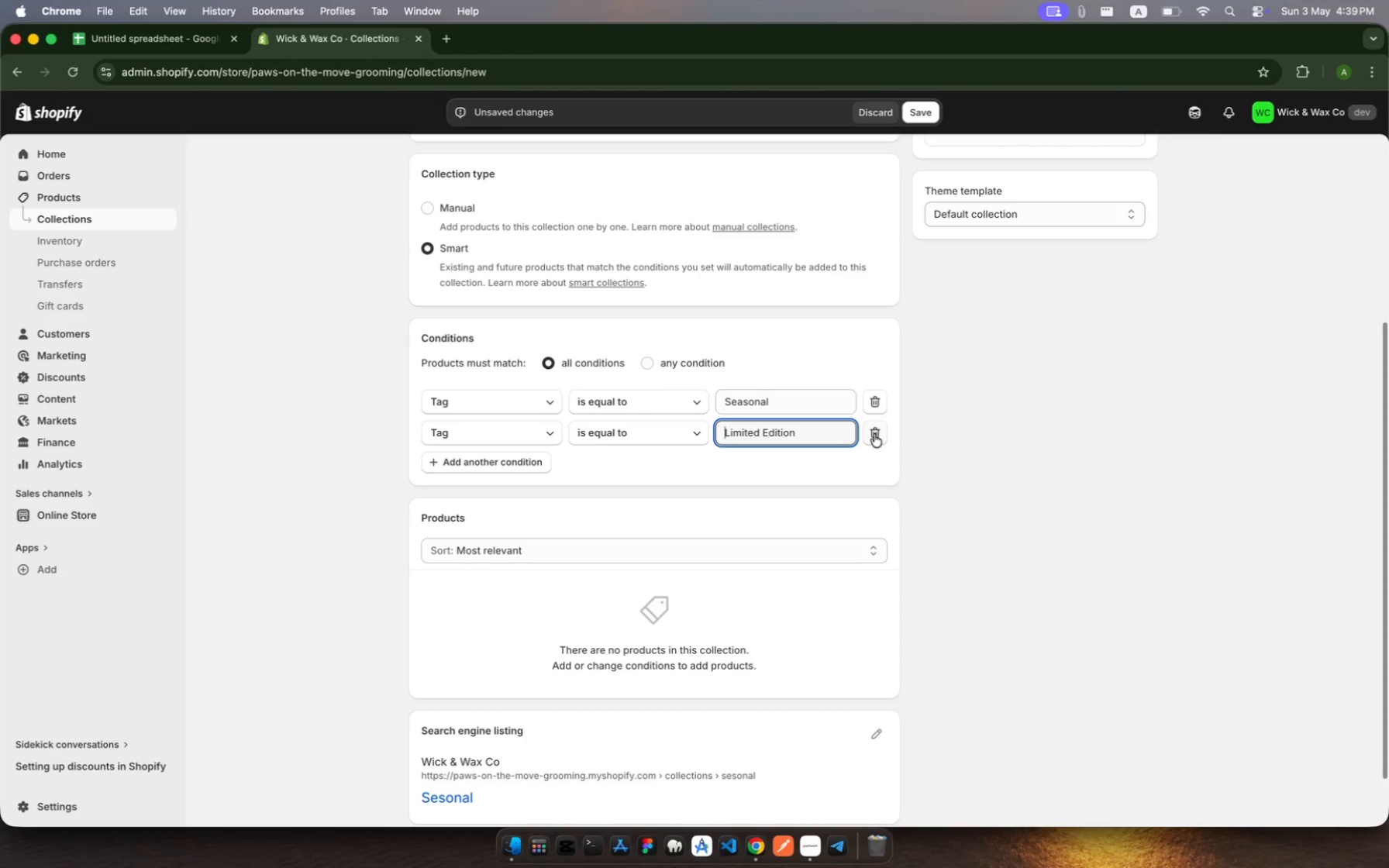 
wait(26.99)
 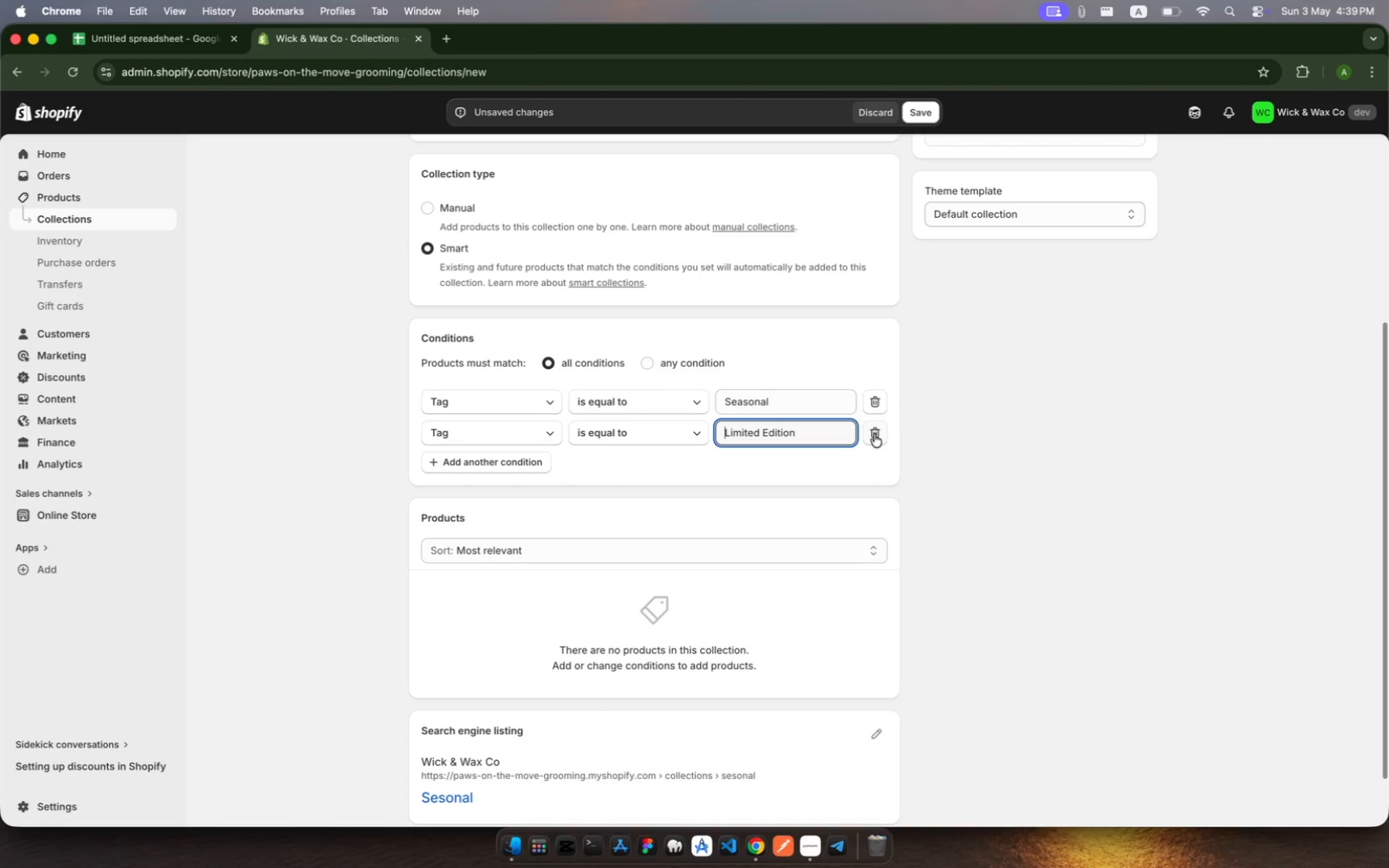 
left_click([882, 432])
 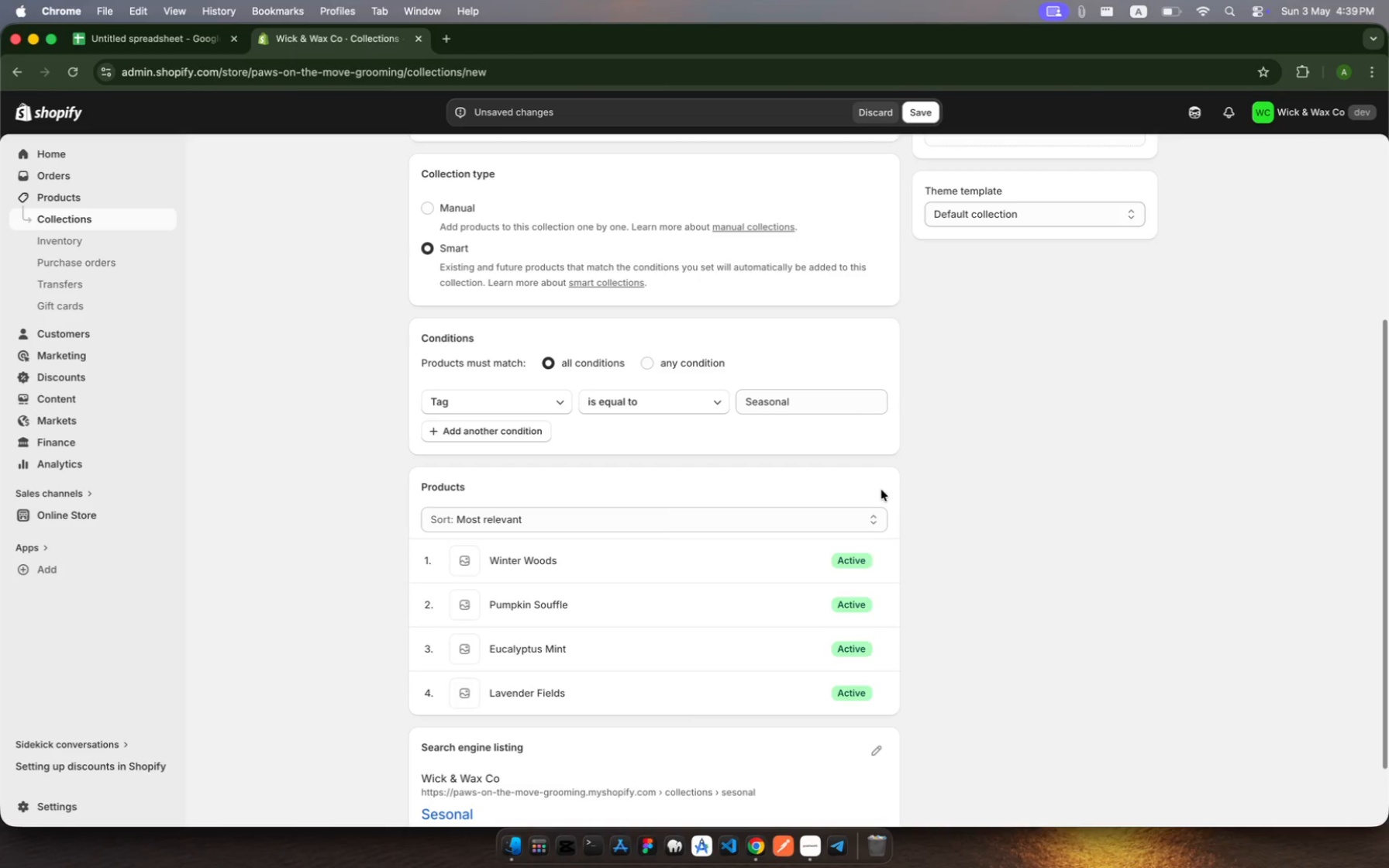 
wait(5.17)
 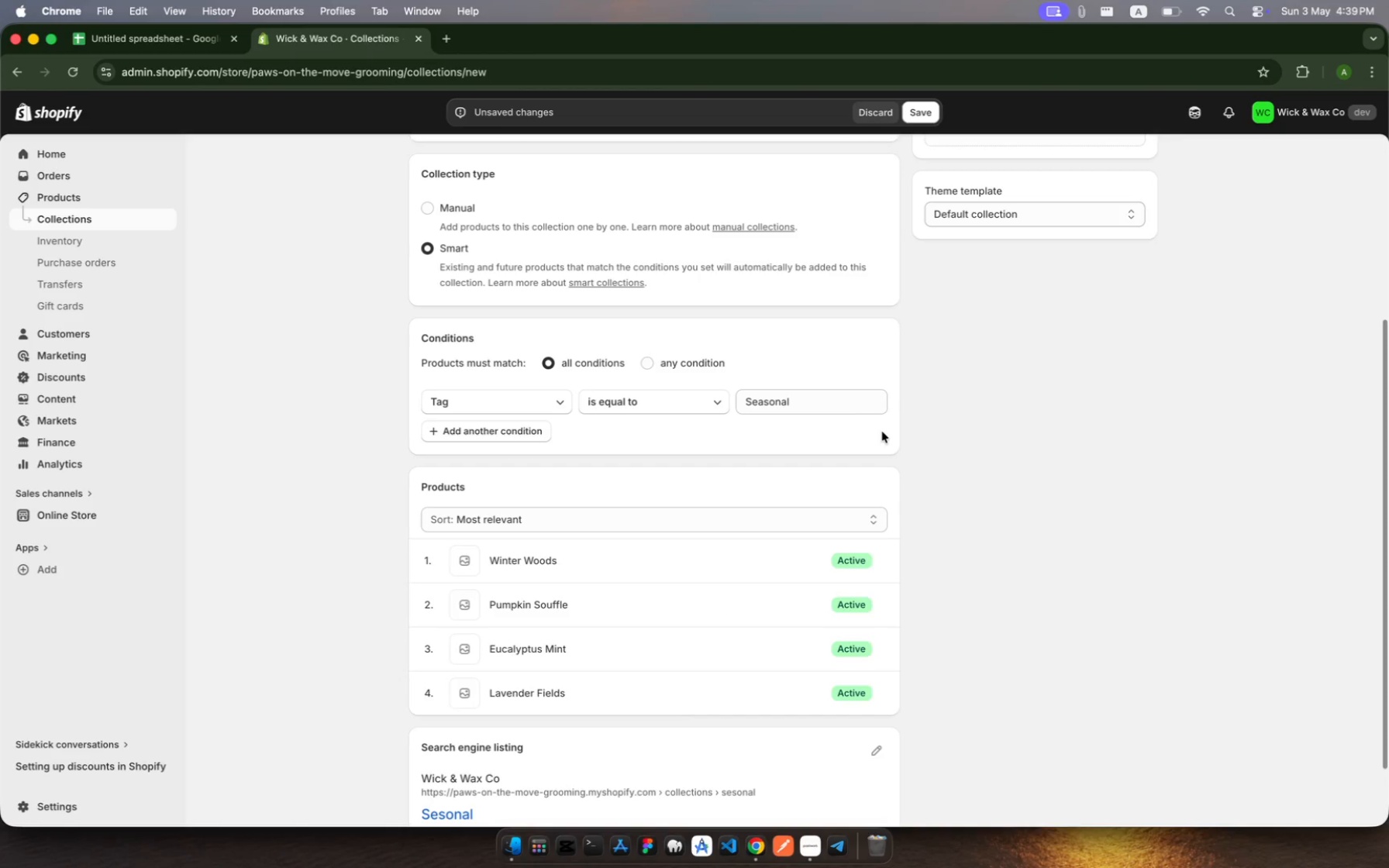 
scroll: coordinate [726, 563], scroll_direction: down, amount: 12.0
 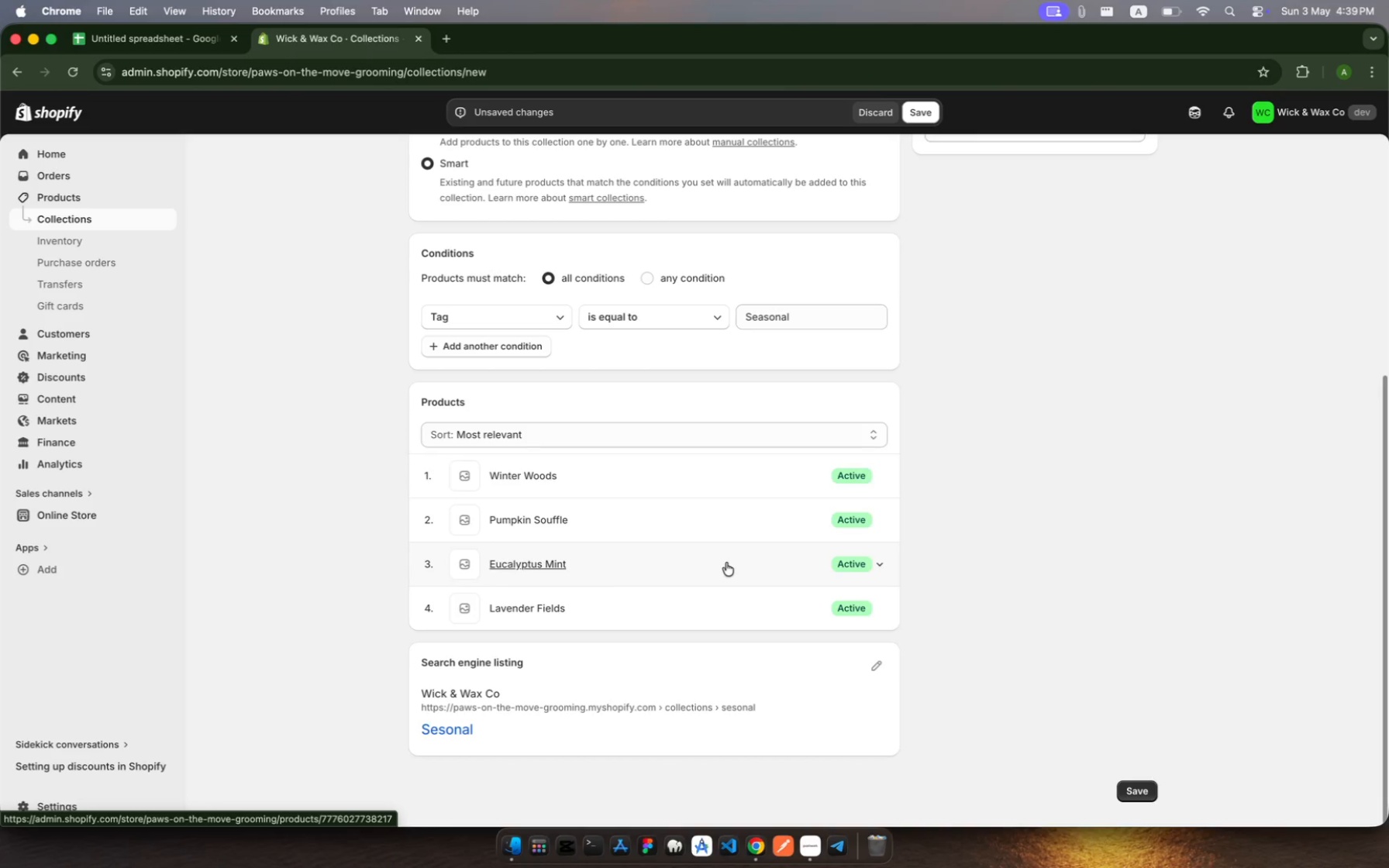 
wait(6.37)
 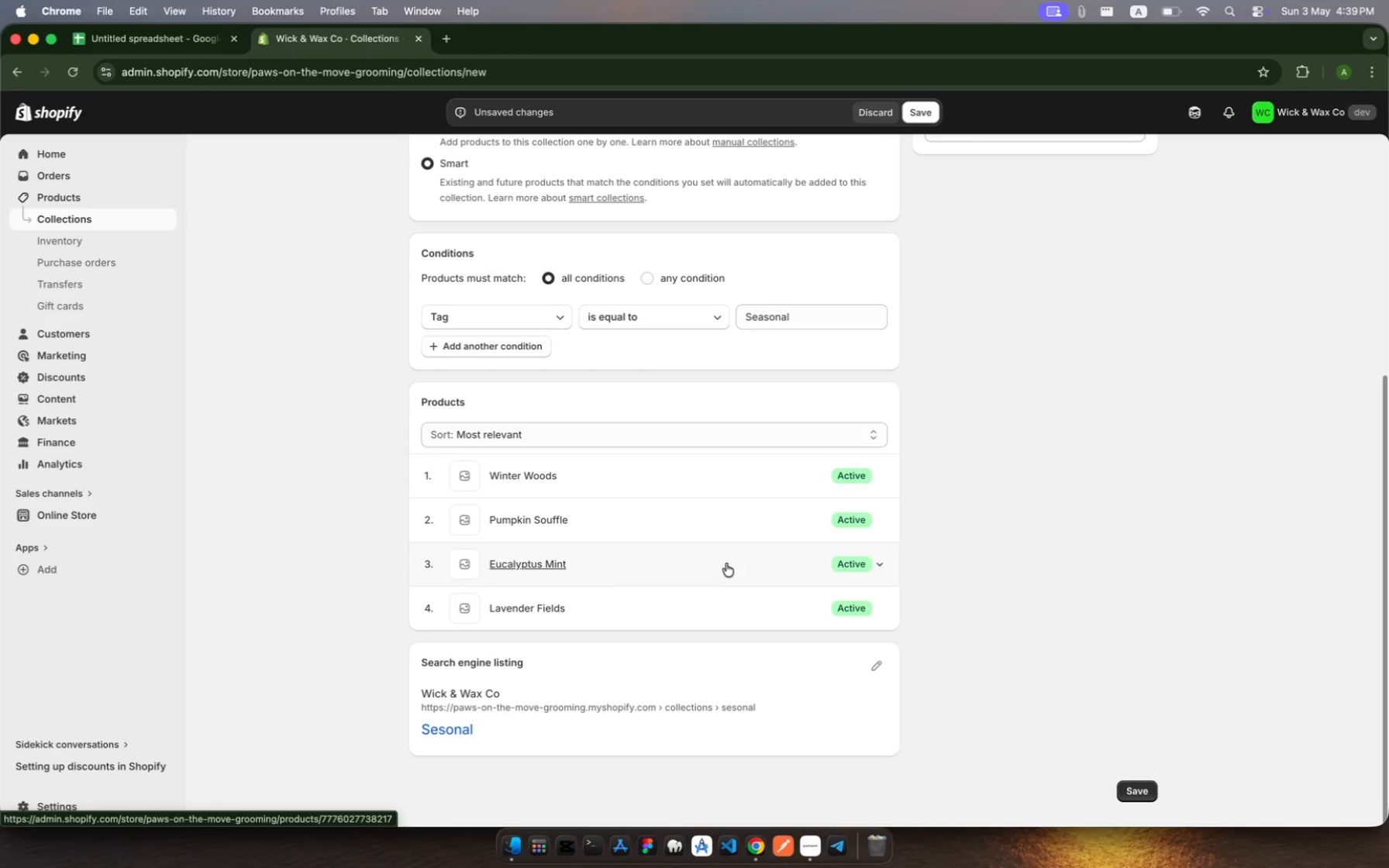 
scroll: coordinate [832, 612], scroll_direction: up, amount: 273.0
 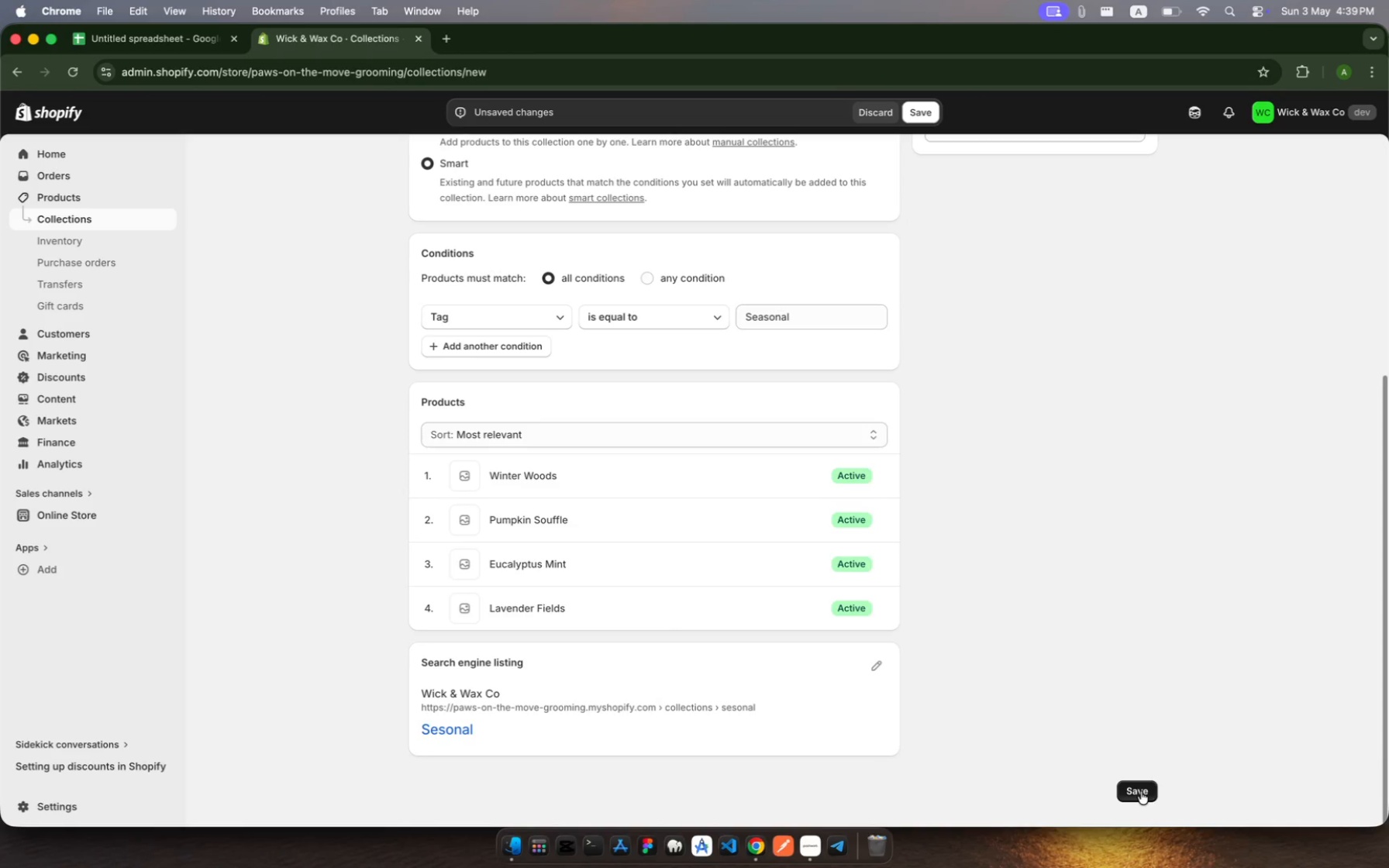 
left_click([1141, 791])
 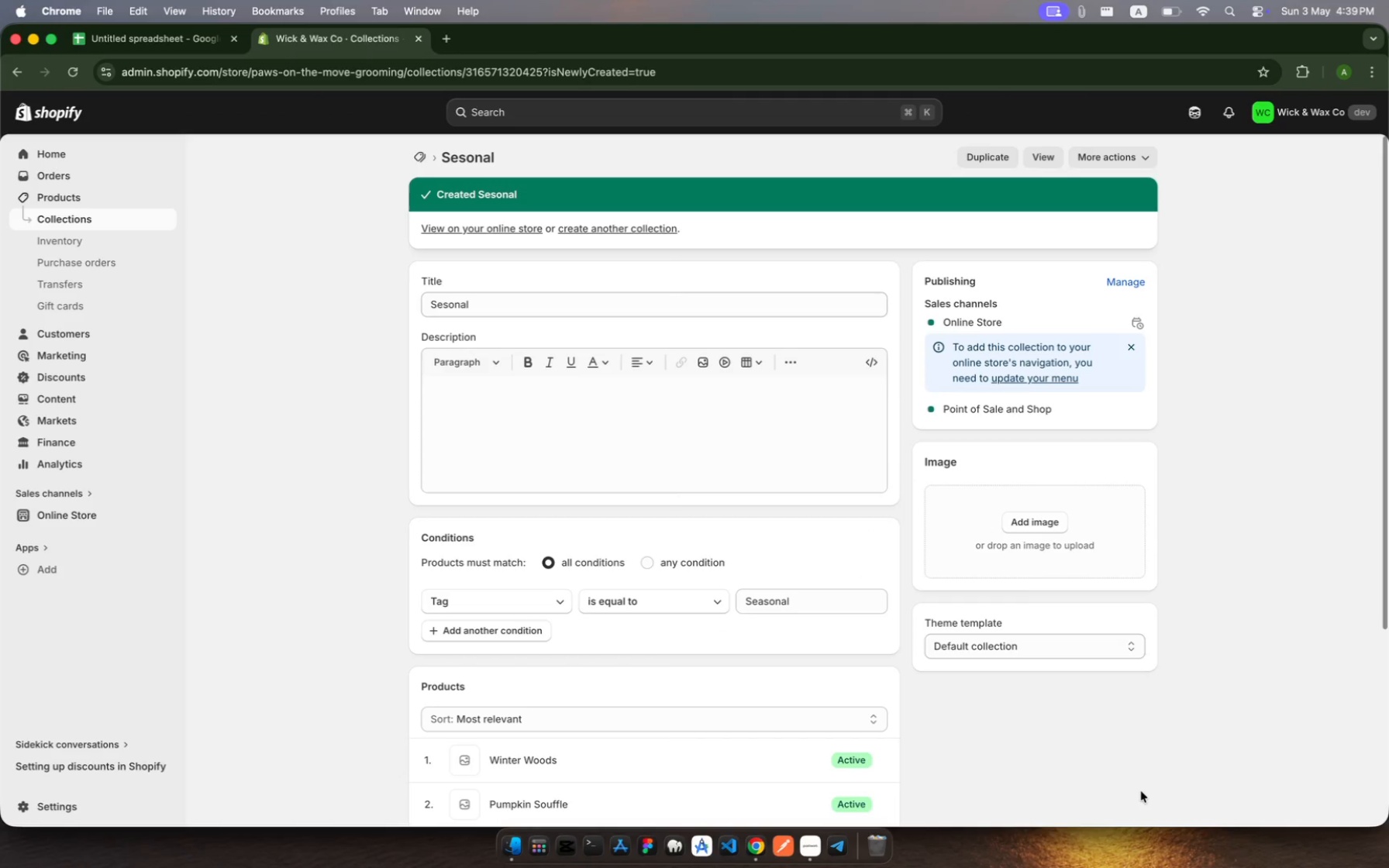 
wait(7.89)
 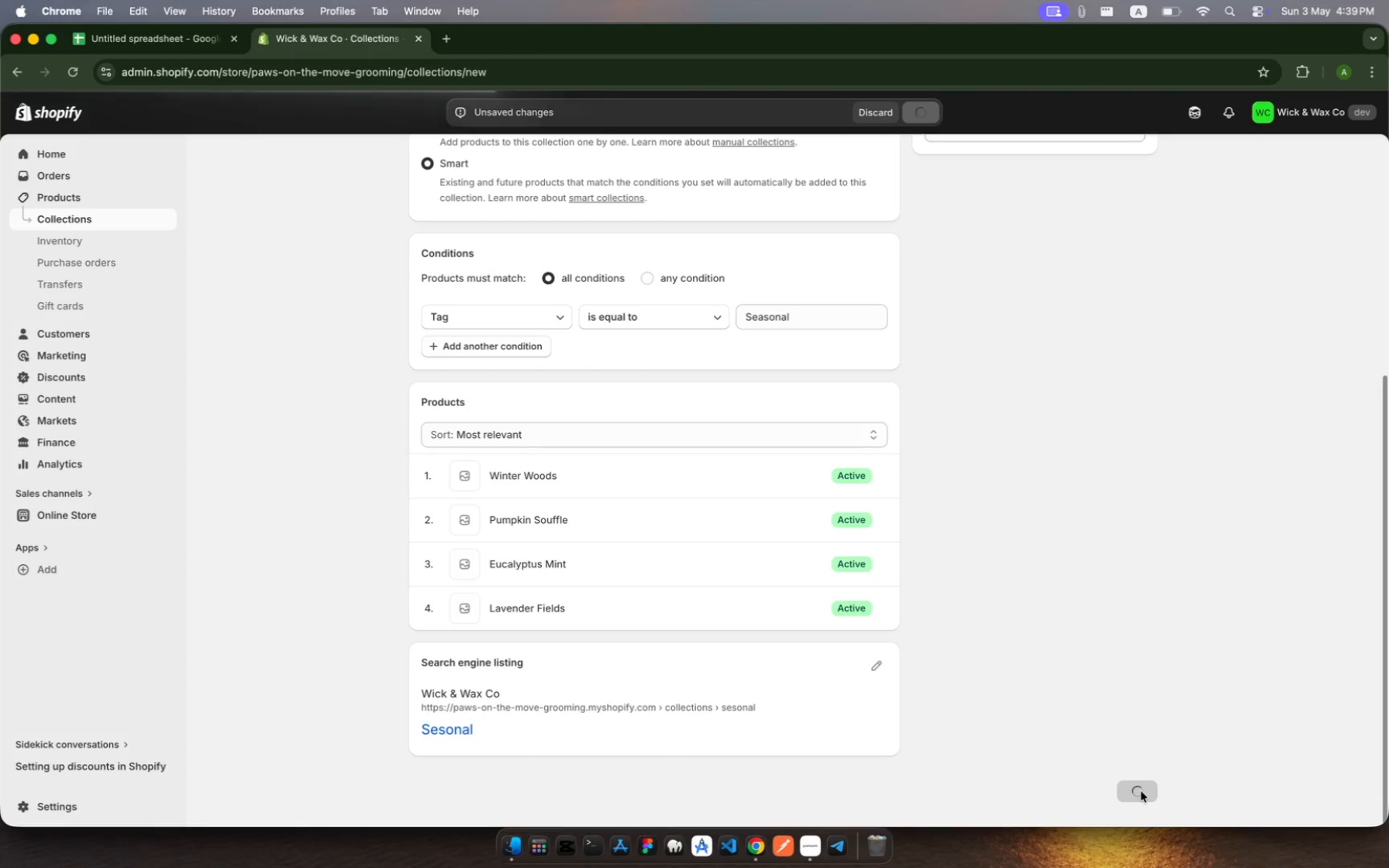 
left_click([99, 218])
 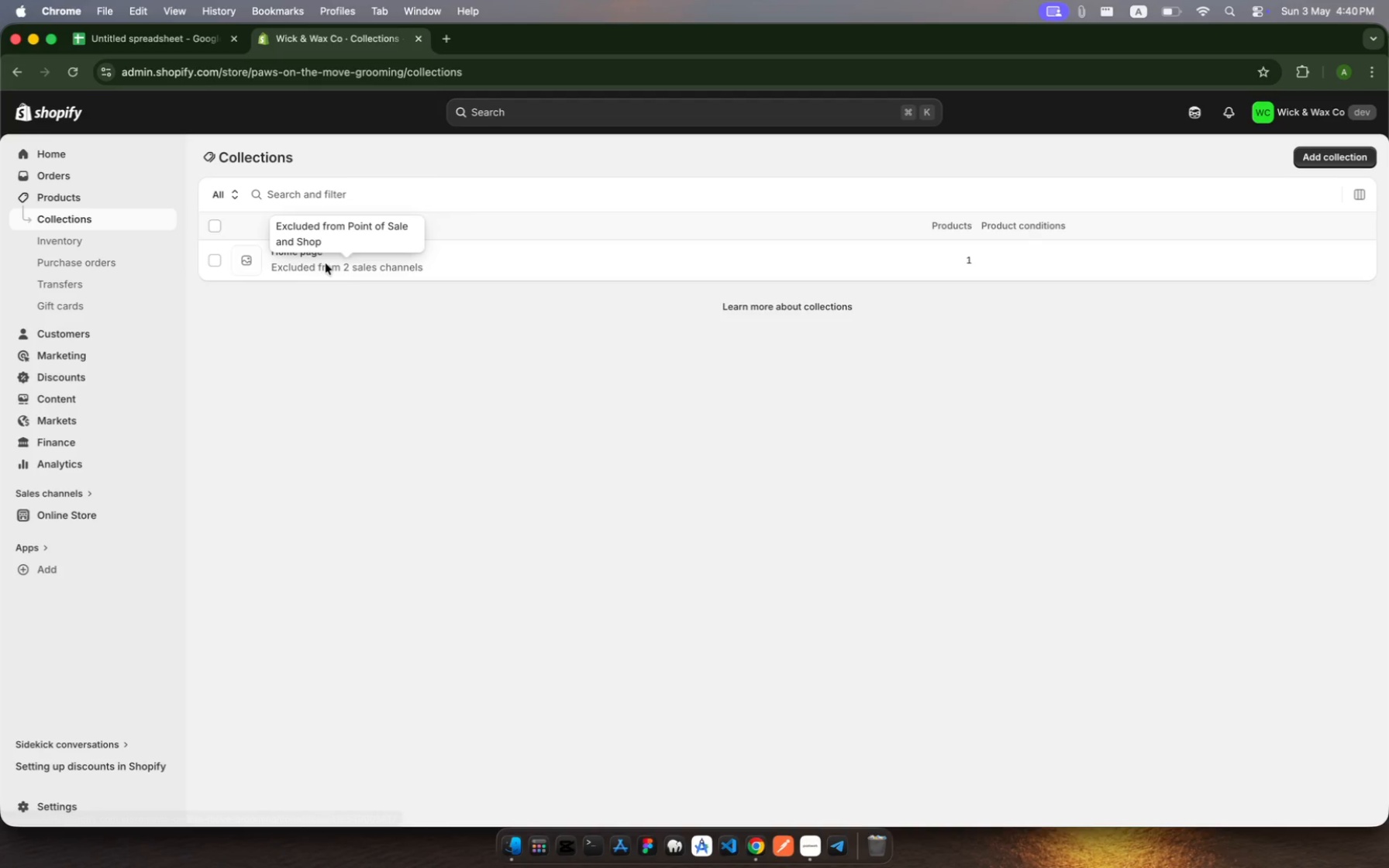 
wait(5.97)
 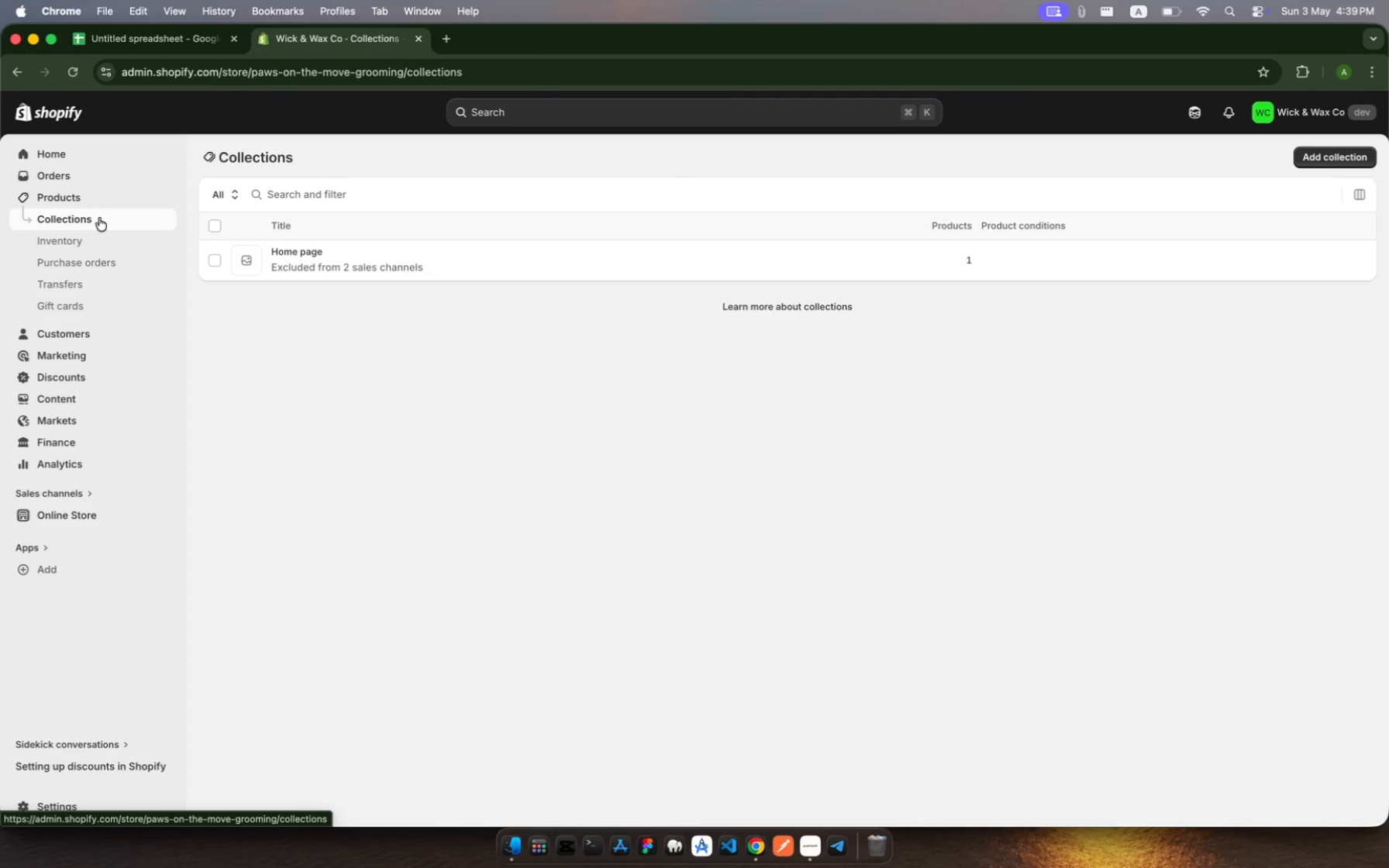 
left_click([74, 70])
 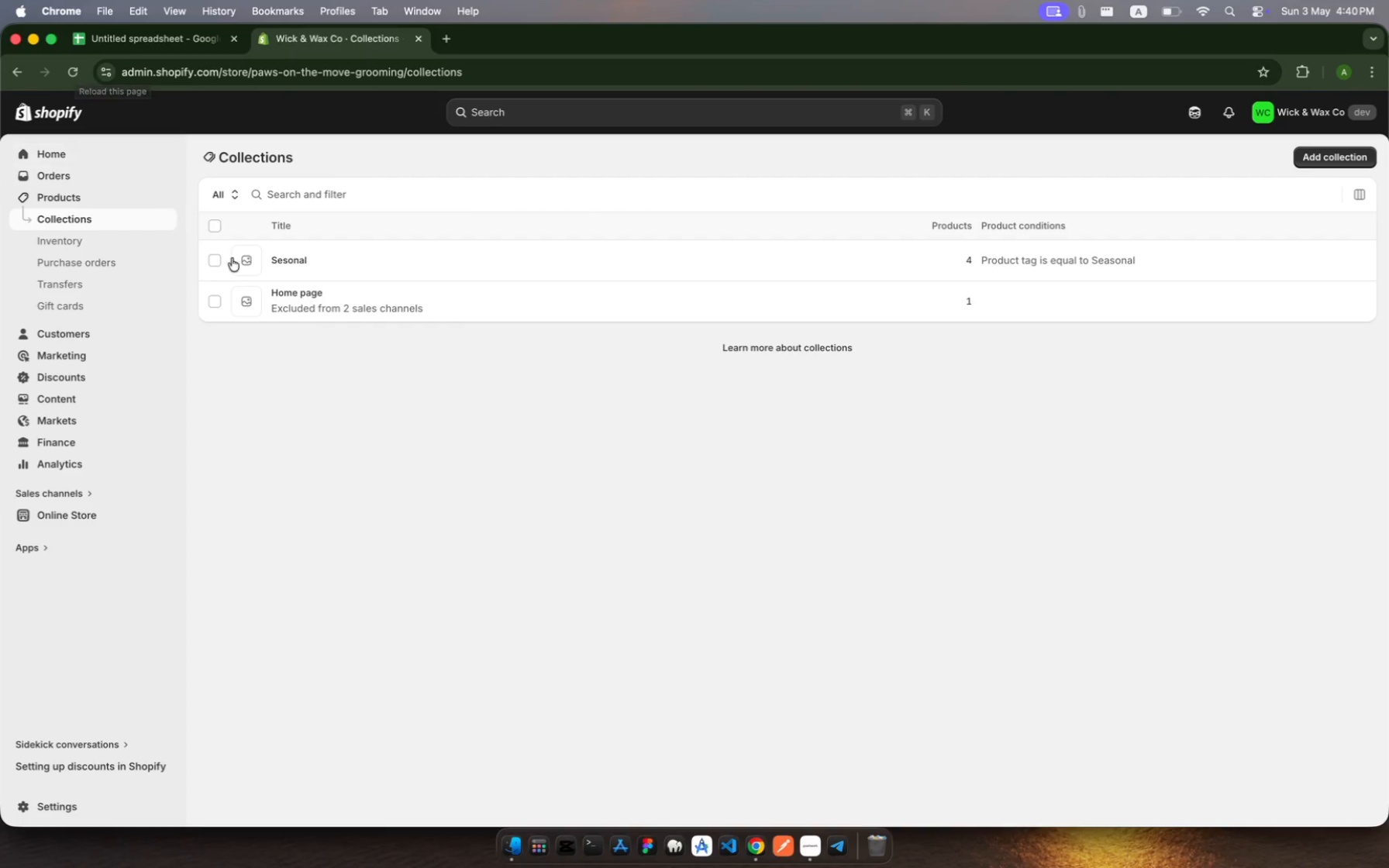 
wait(5.67)
 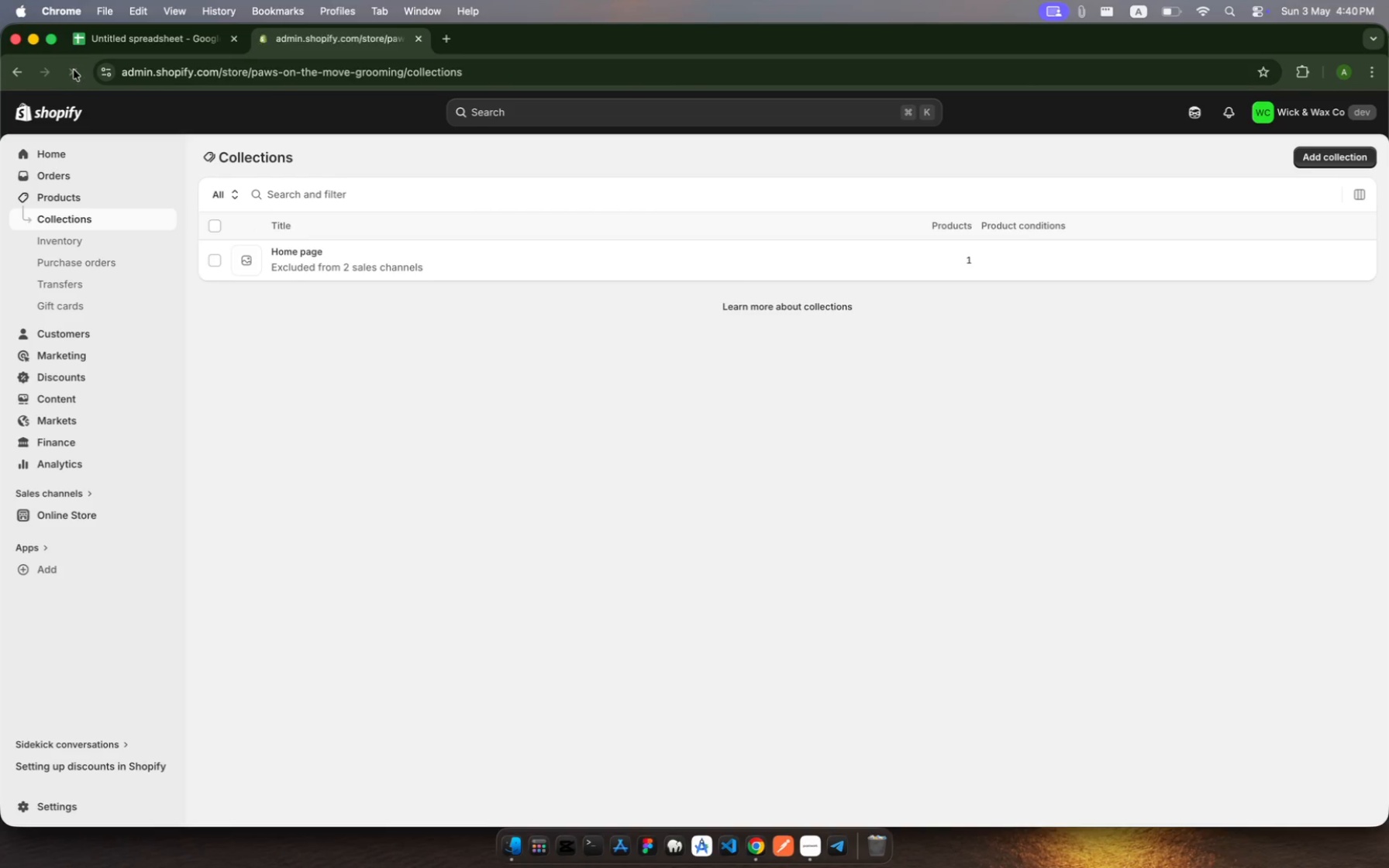 
left_click([215, 305])
 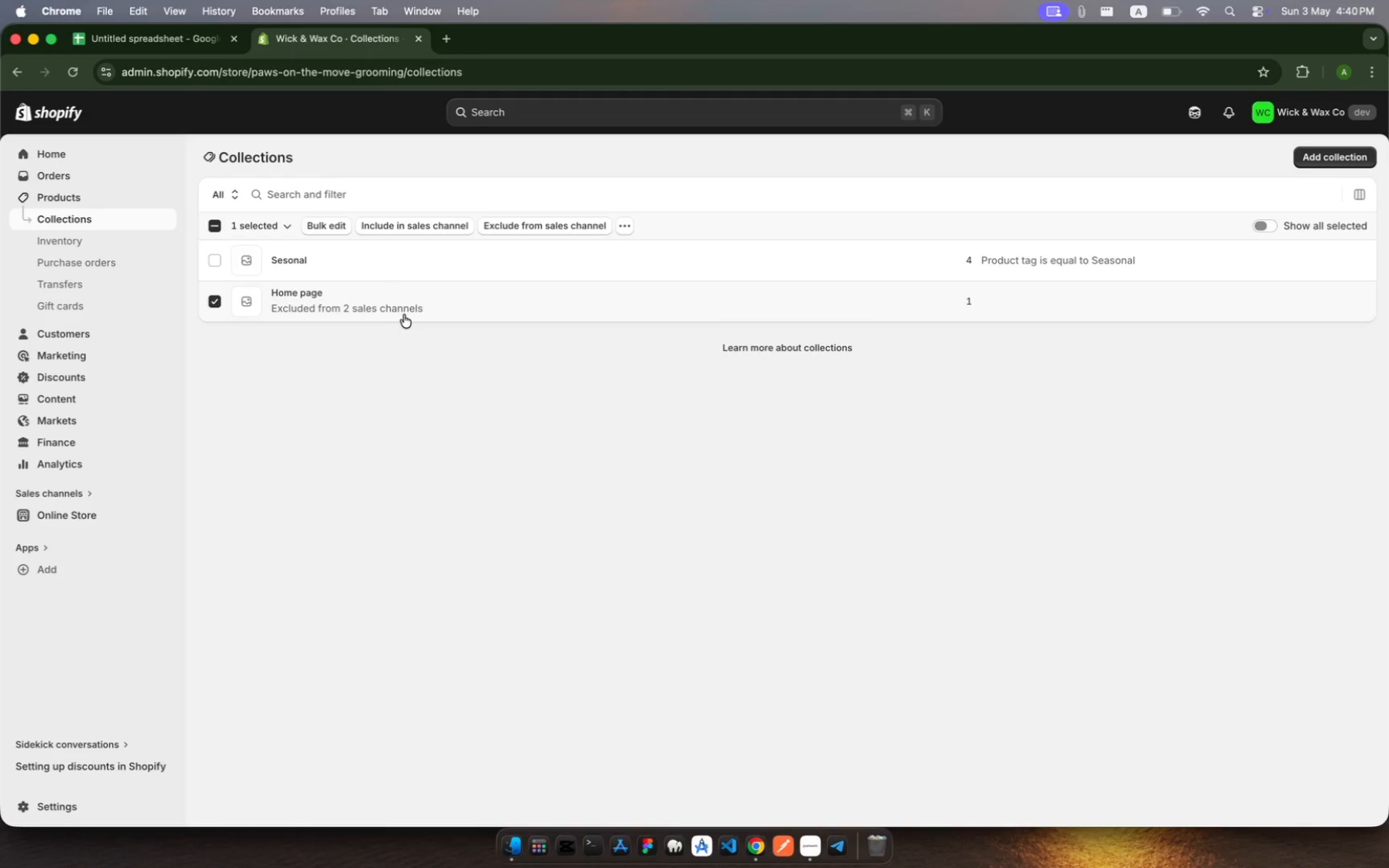 
wait(5.06)
 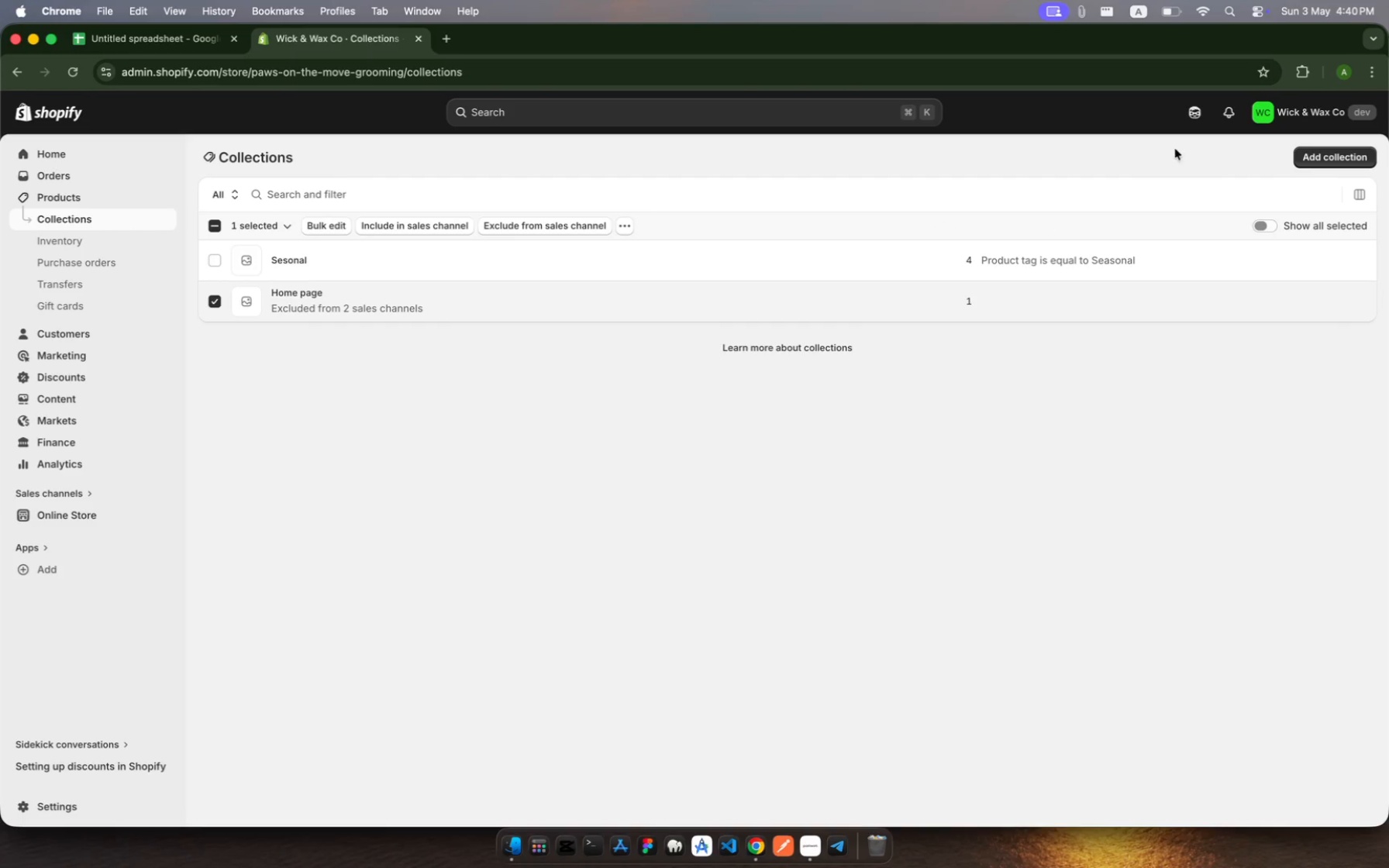 
left_click([421, 294])
 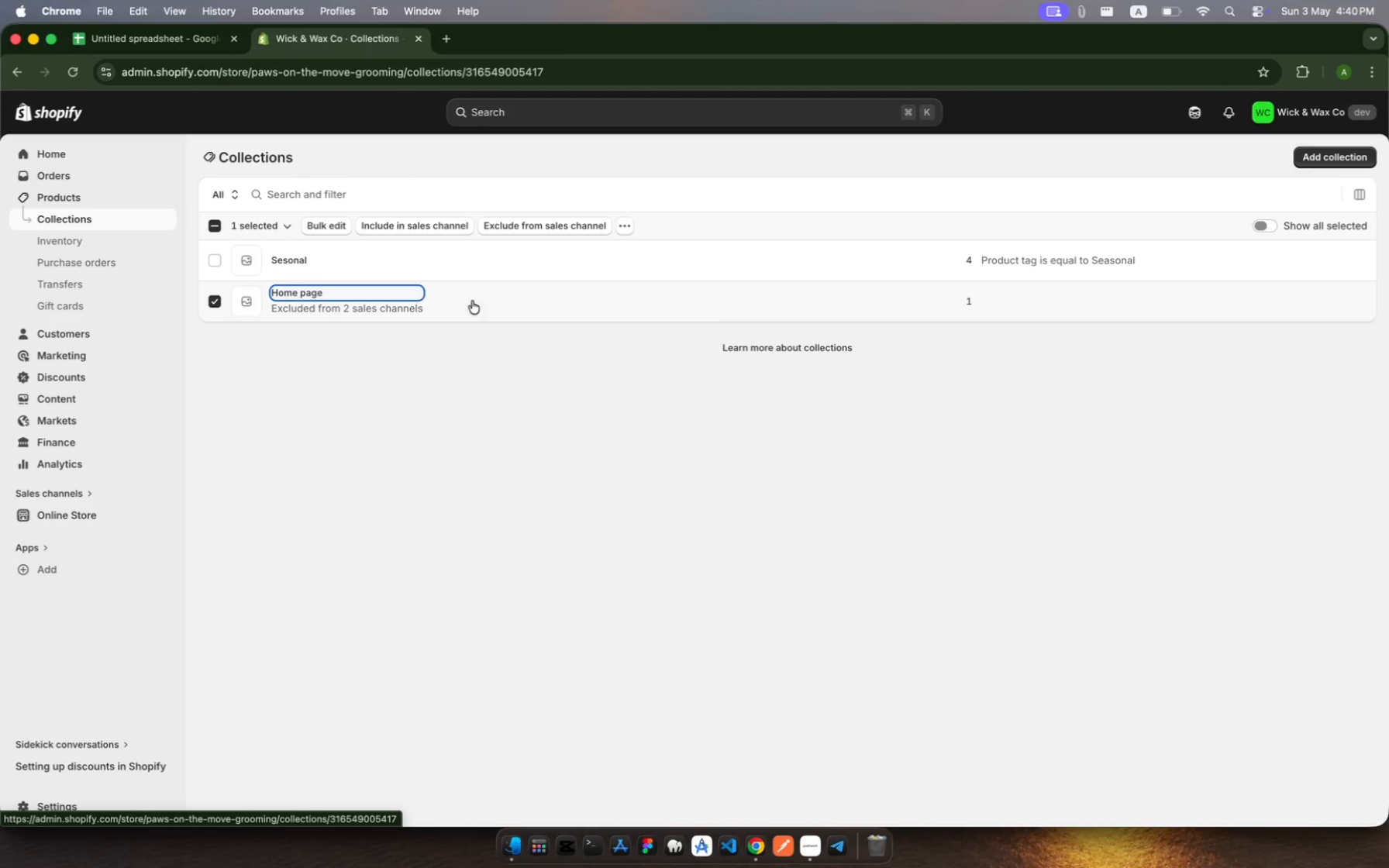 
left_click([489, 301])
 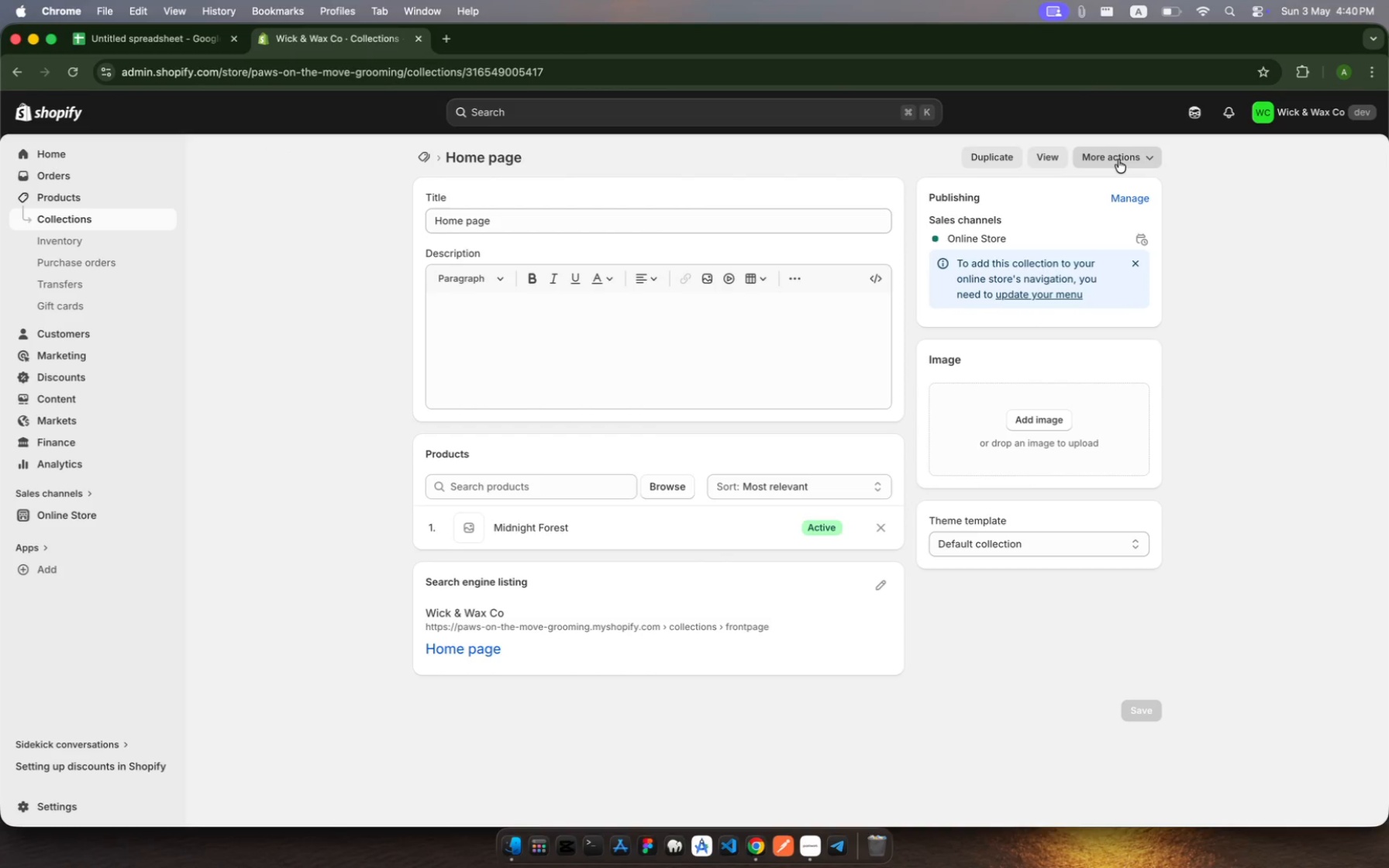 
left_click([1118, 160])
 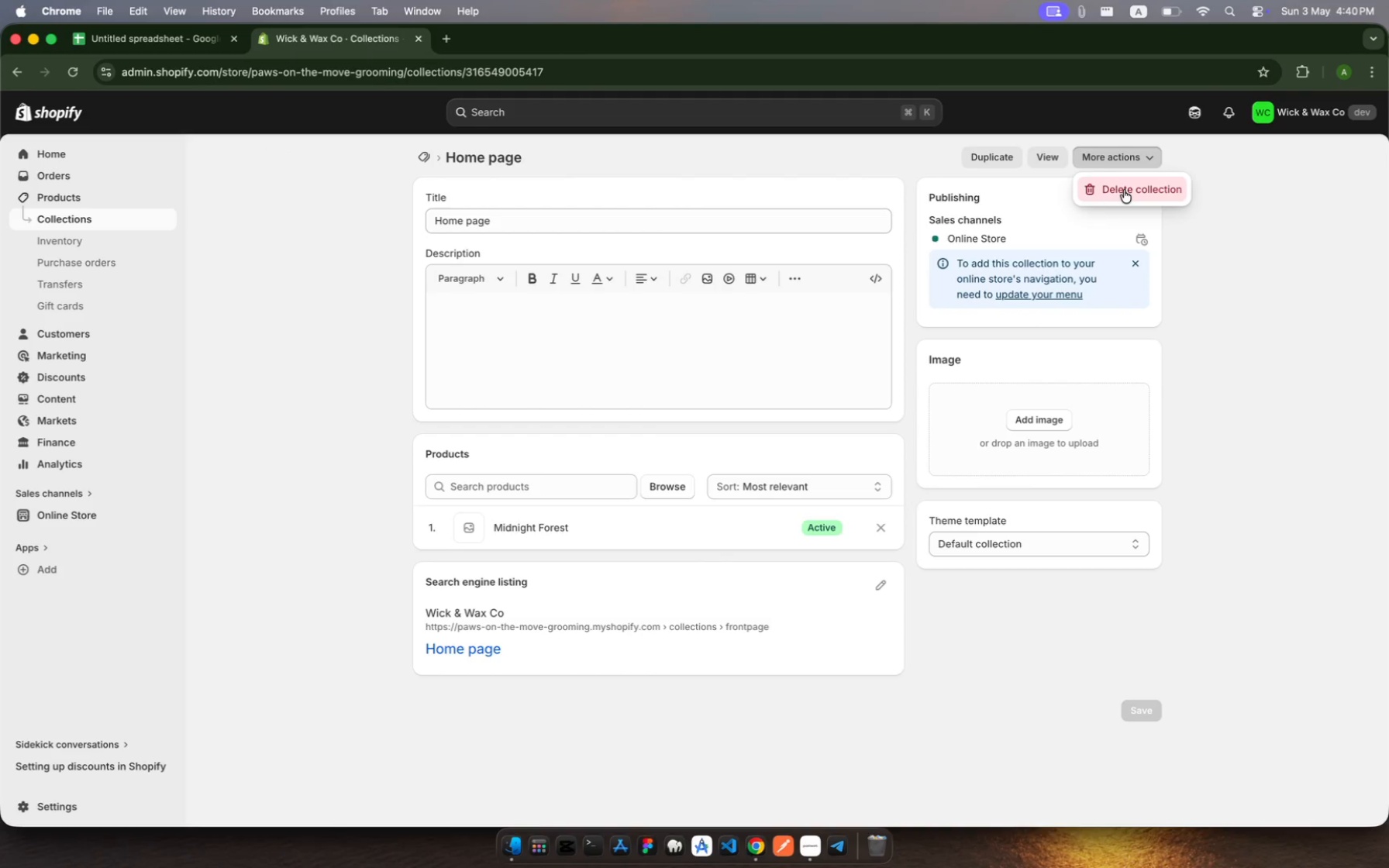 
left_click([1124, 190])
 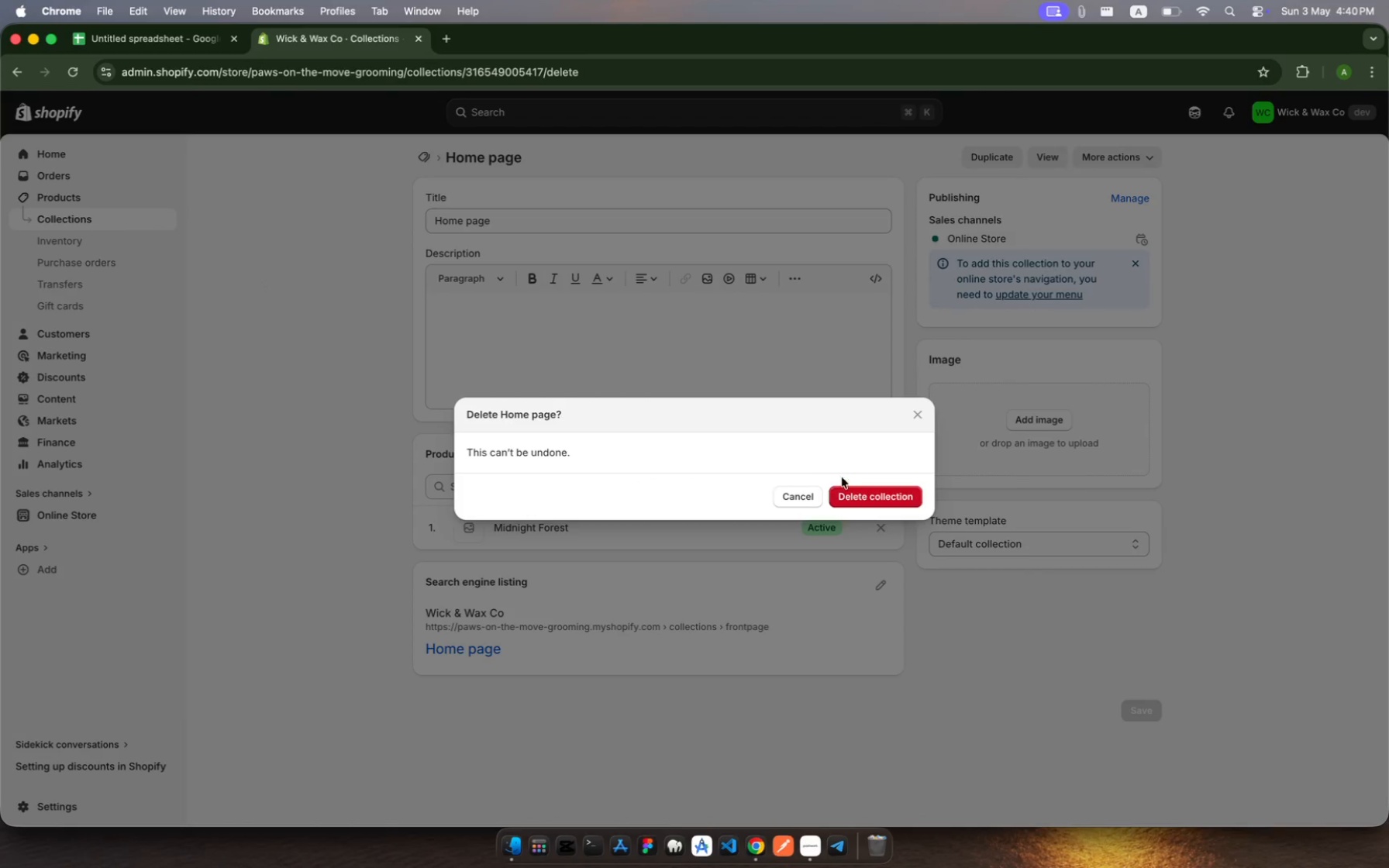 
left_click([863, 489])
 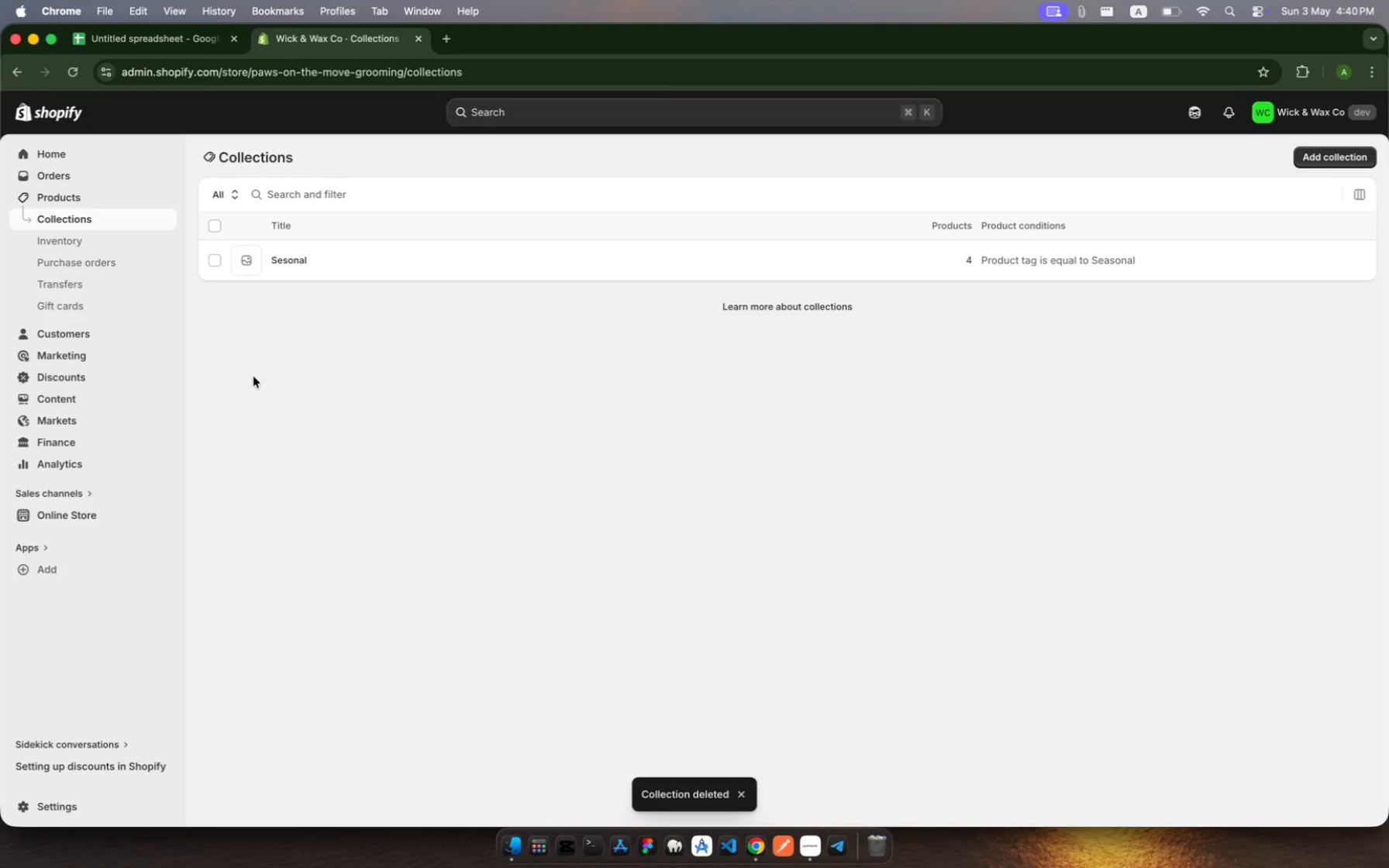 
left_click([453, 350])
 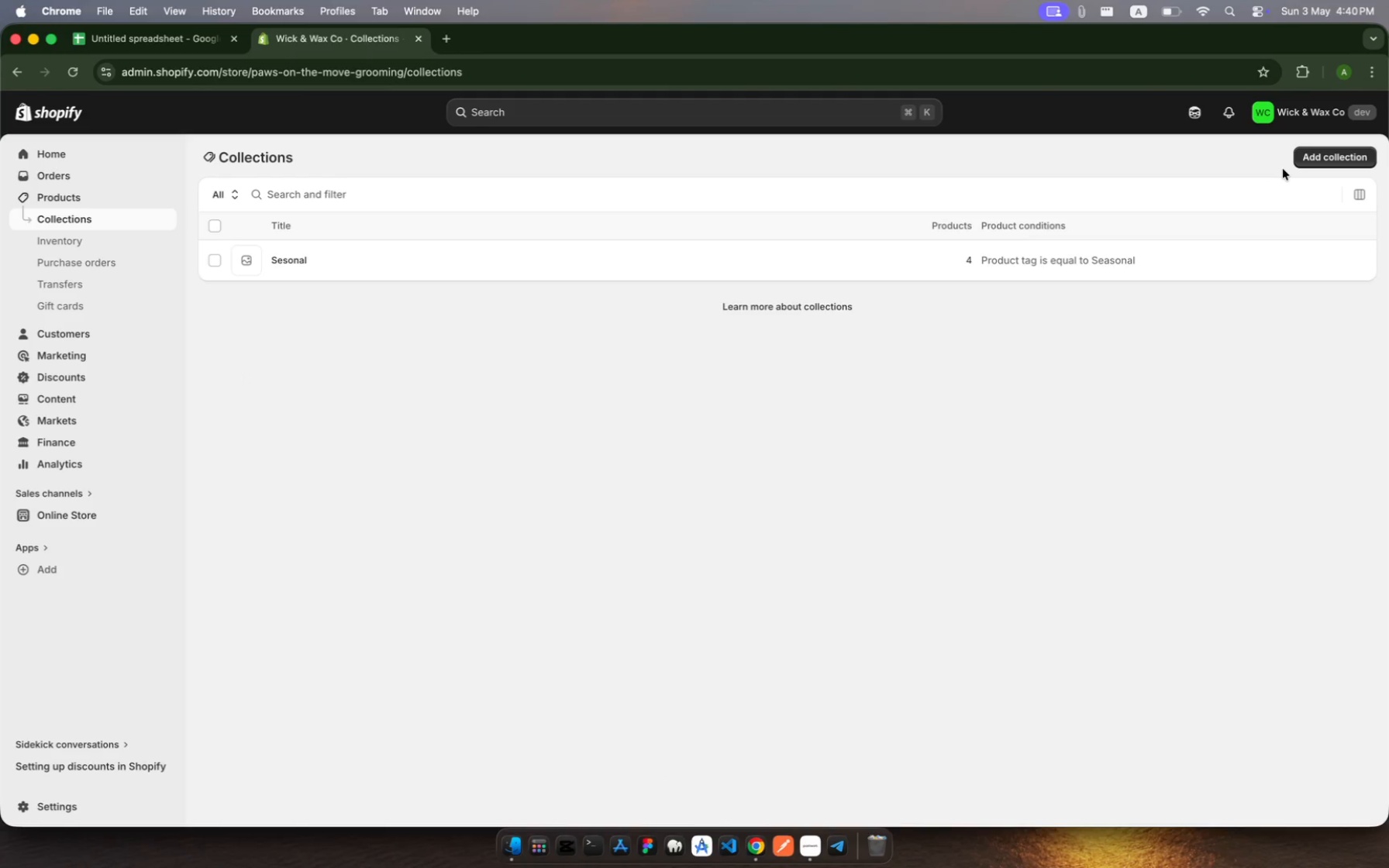 
left_click([1314, 158])
 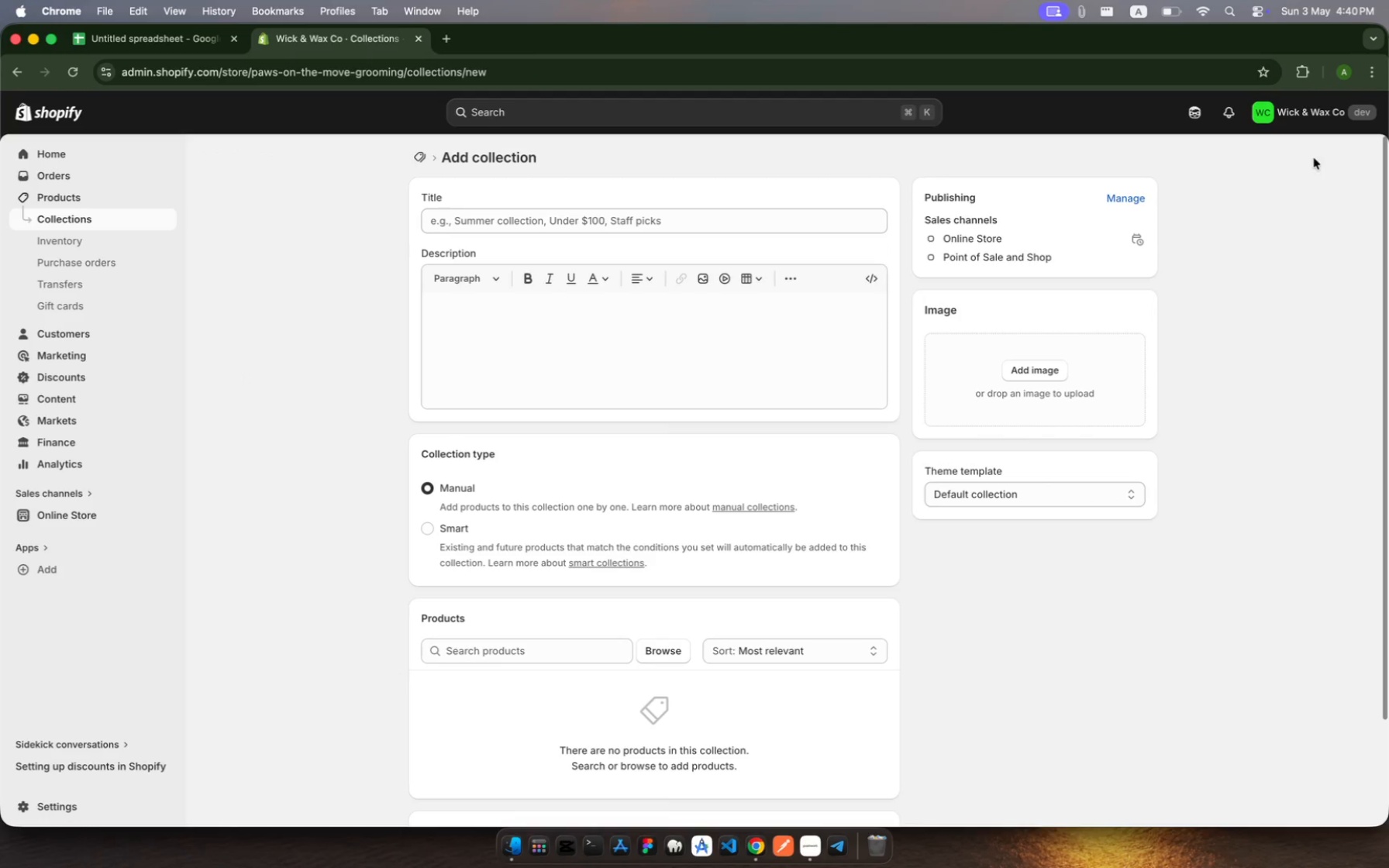 
wait(7.19)
 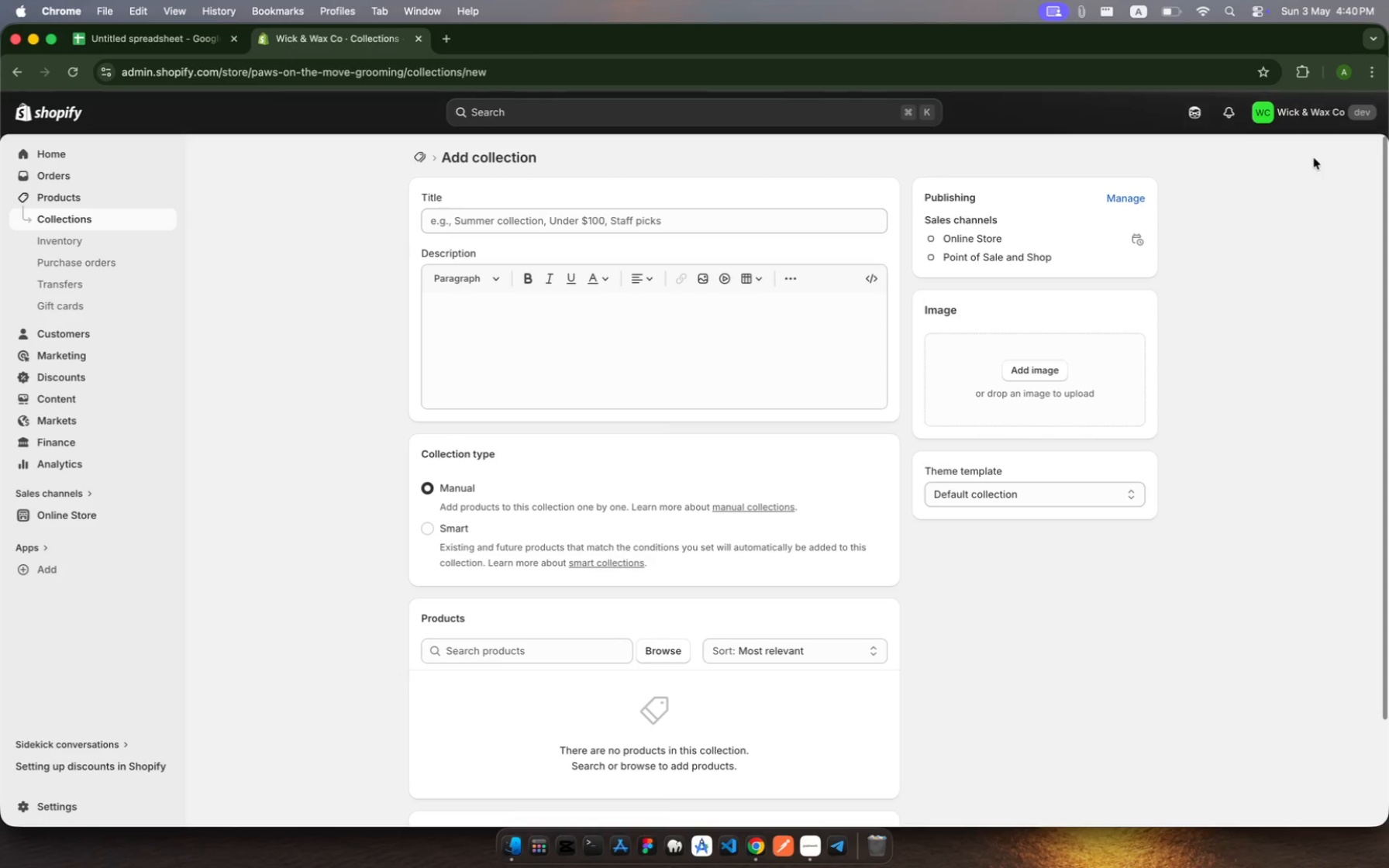 
left_click([433, 532])
 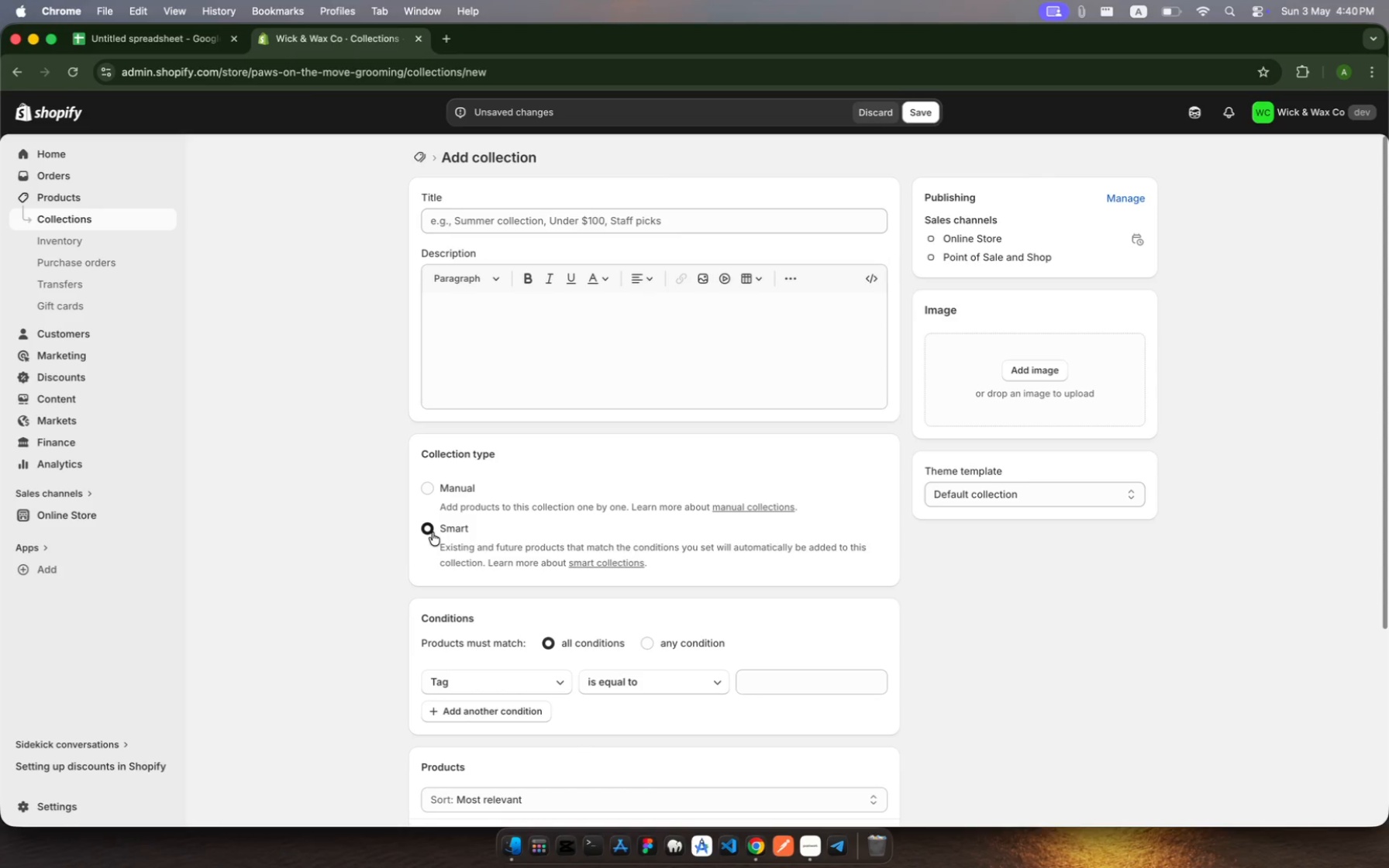 
wait(26.24)
 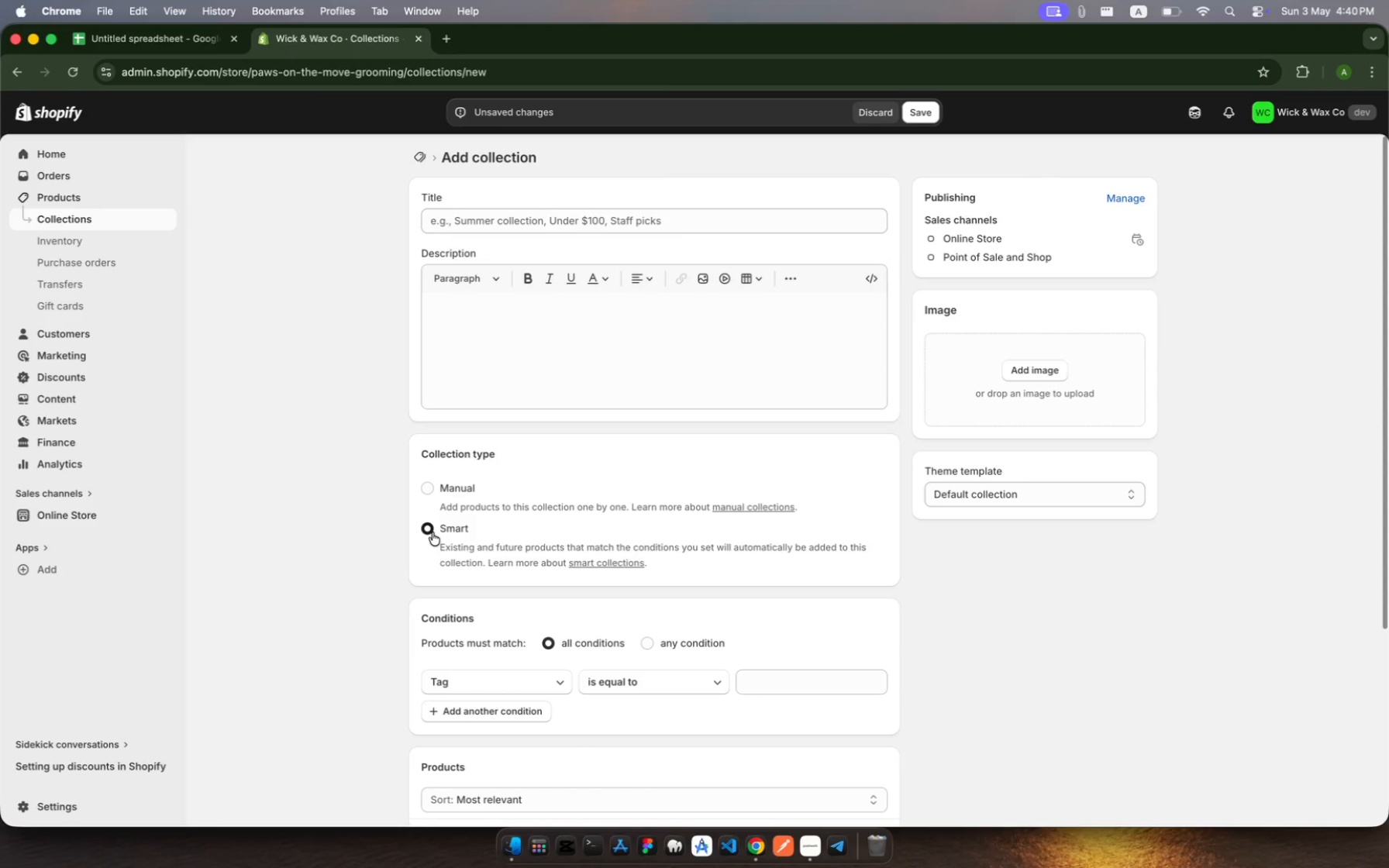 
left_click([589, 216])
 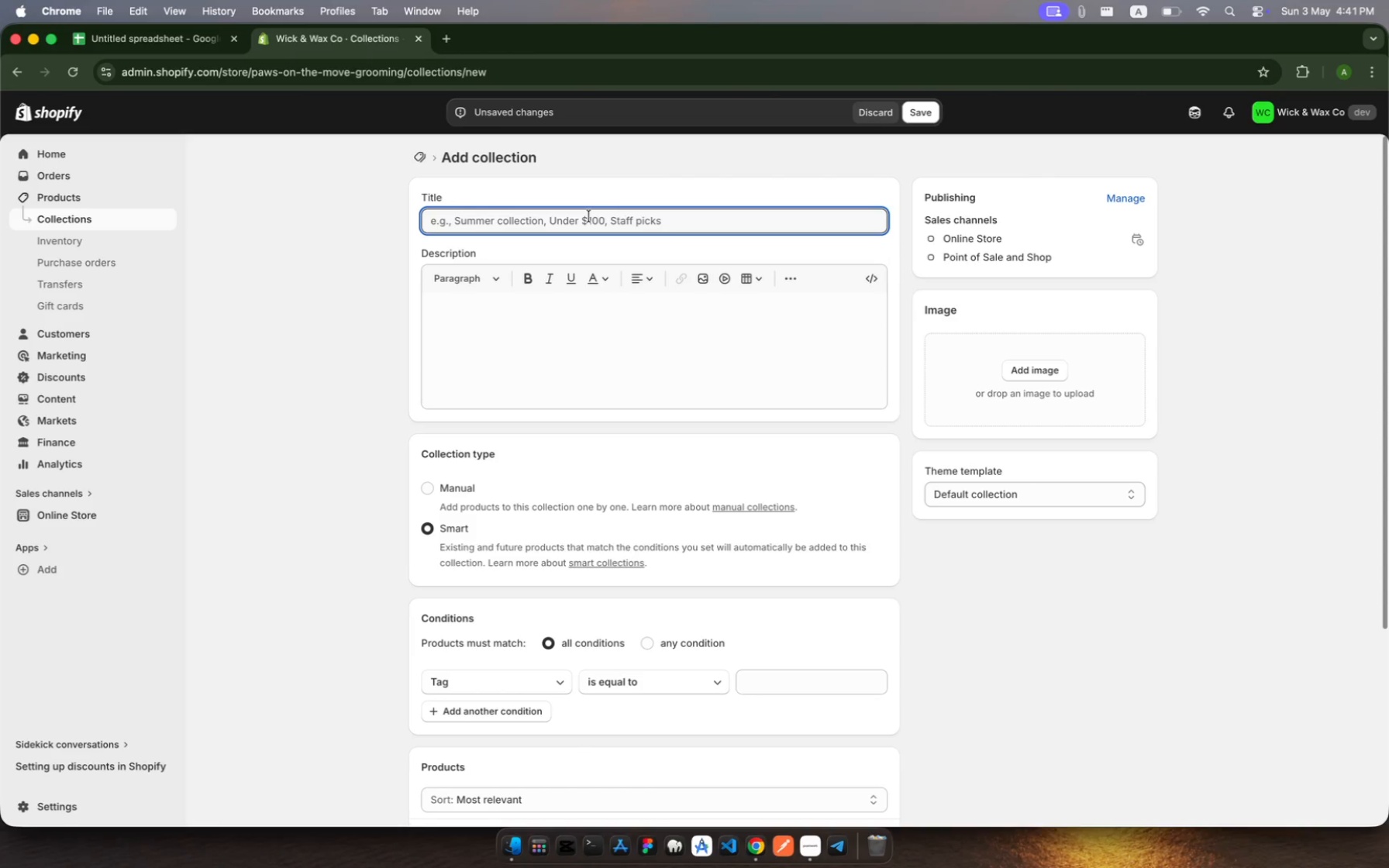 
type(Best Sellers)
 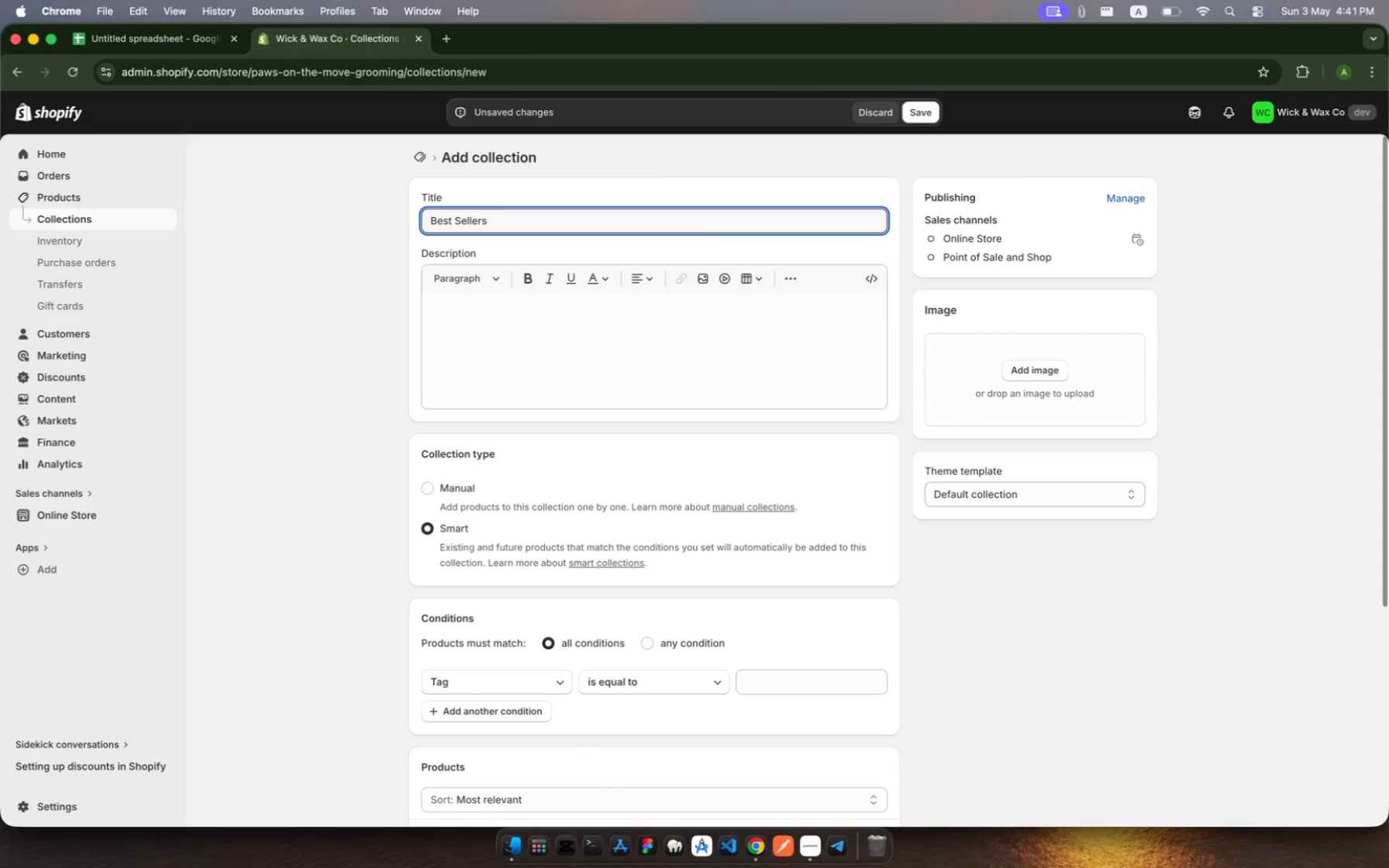 
scroll: coordinate [633, 498], scroll_direction: down, amount: 10.0
 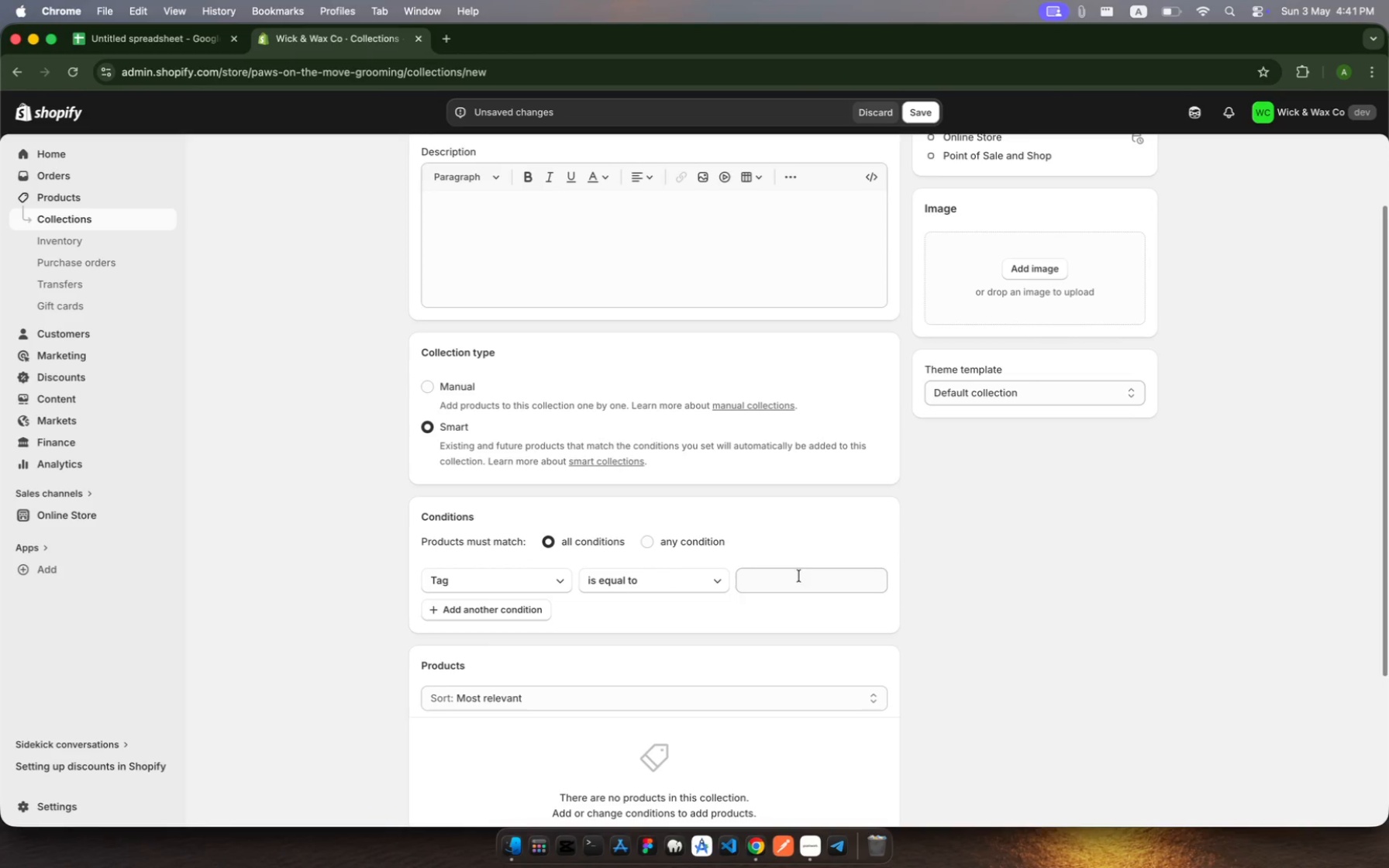 
left_click([794, 584])
 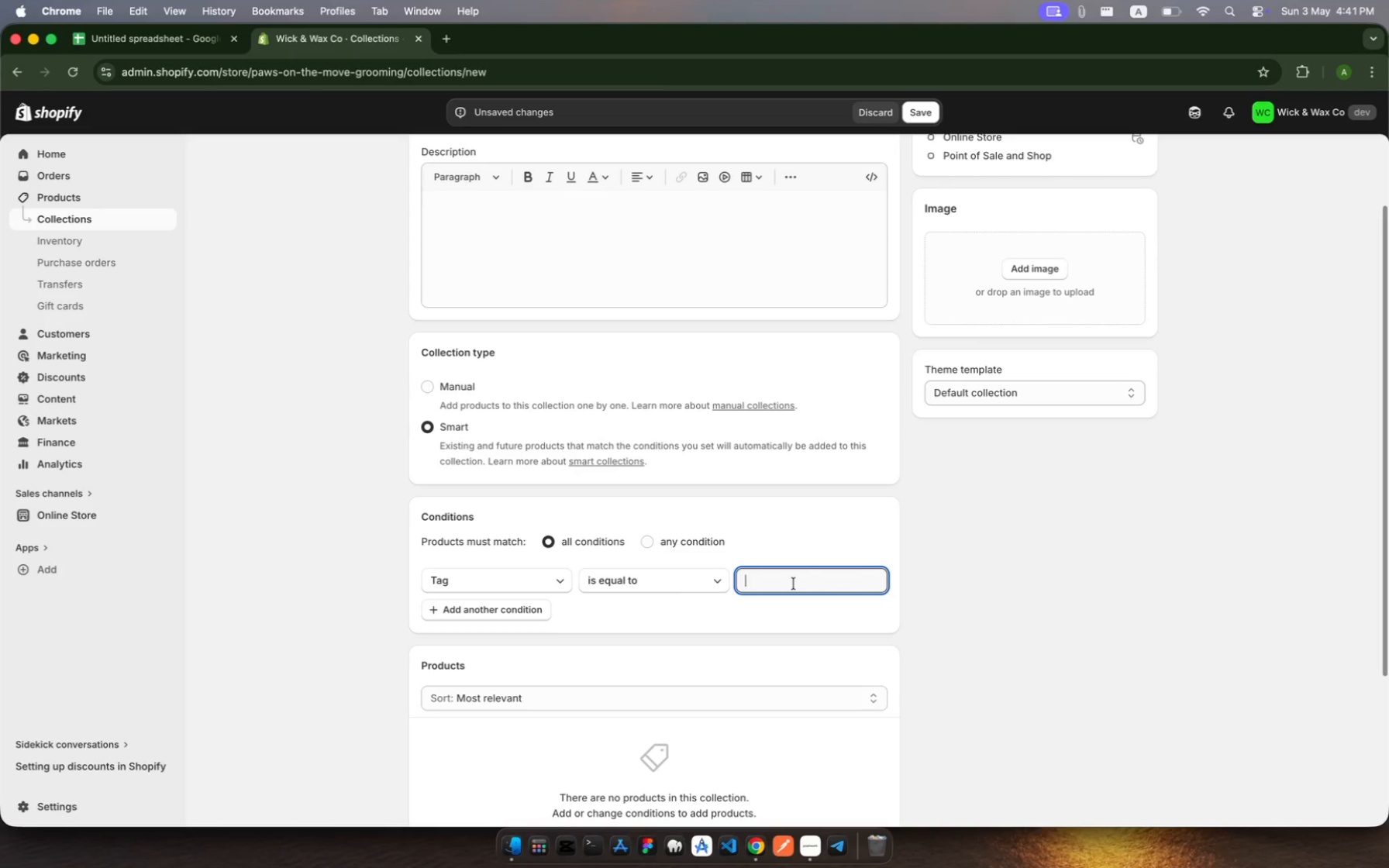 
wait(5.48)
 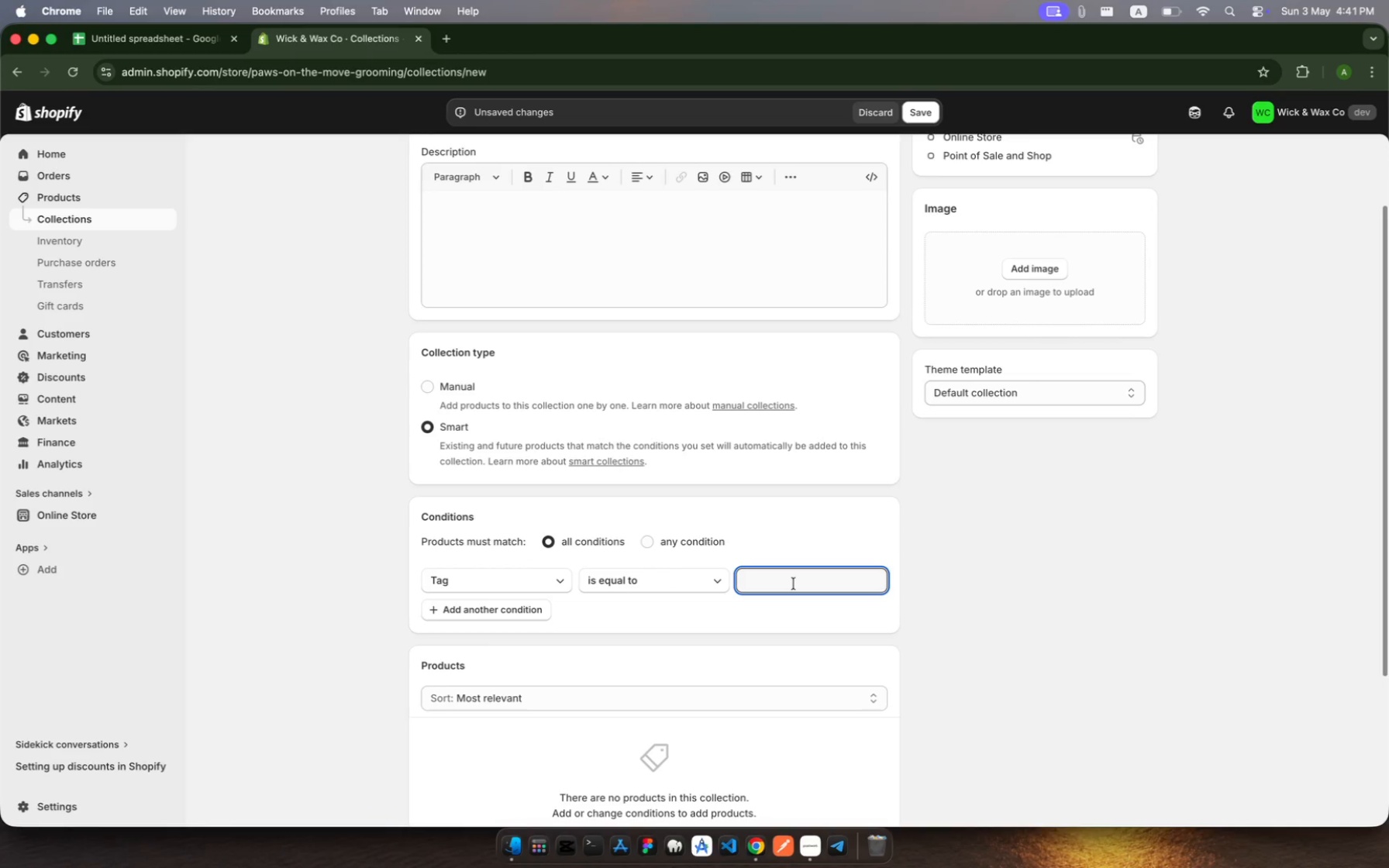 
type(Top Seller)
 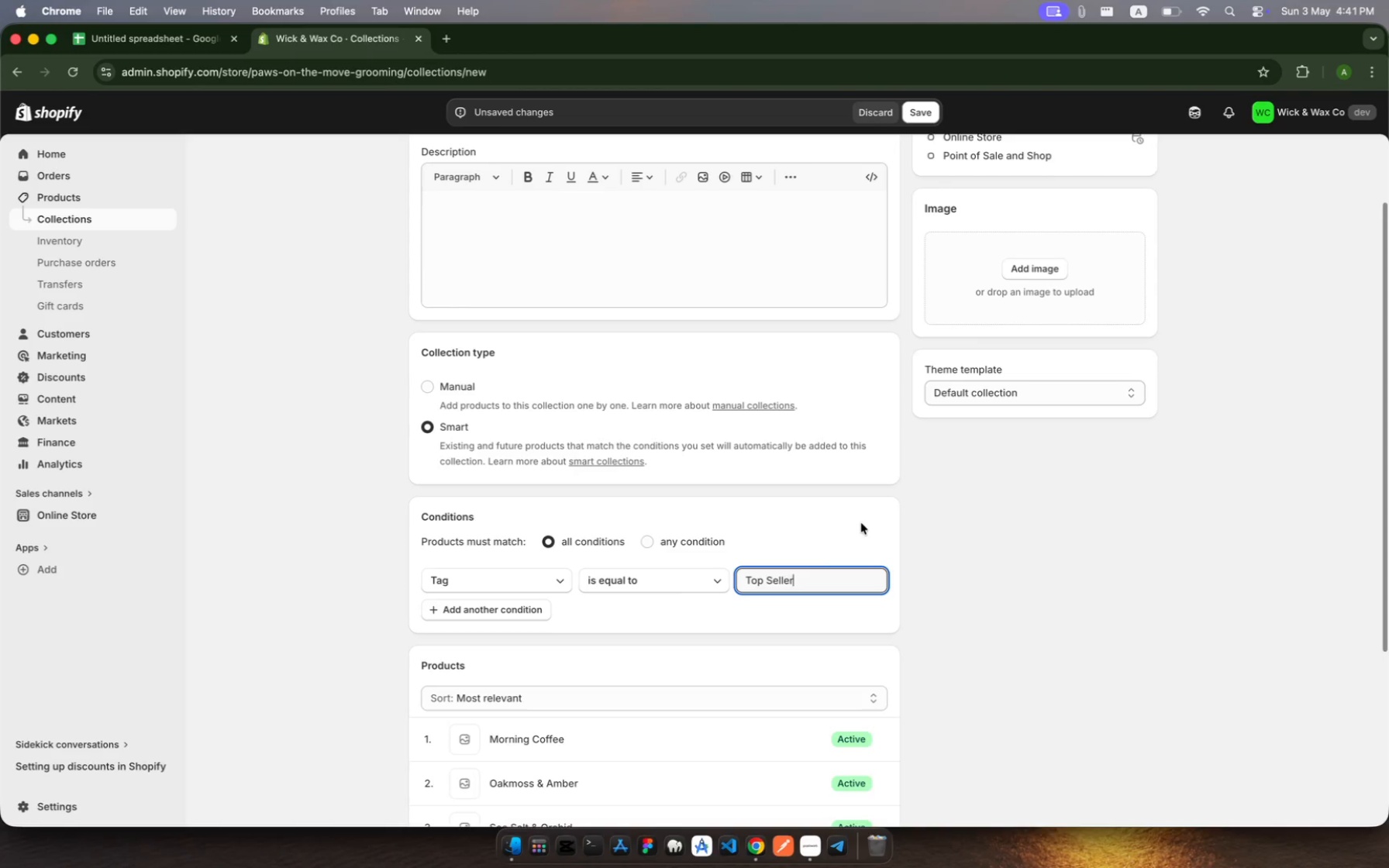 
scroll: coordinate [742, 627], scroll_direction: down, amount: 34.0
 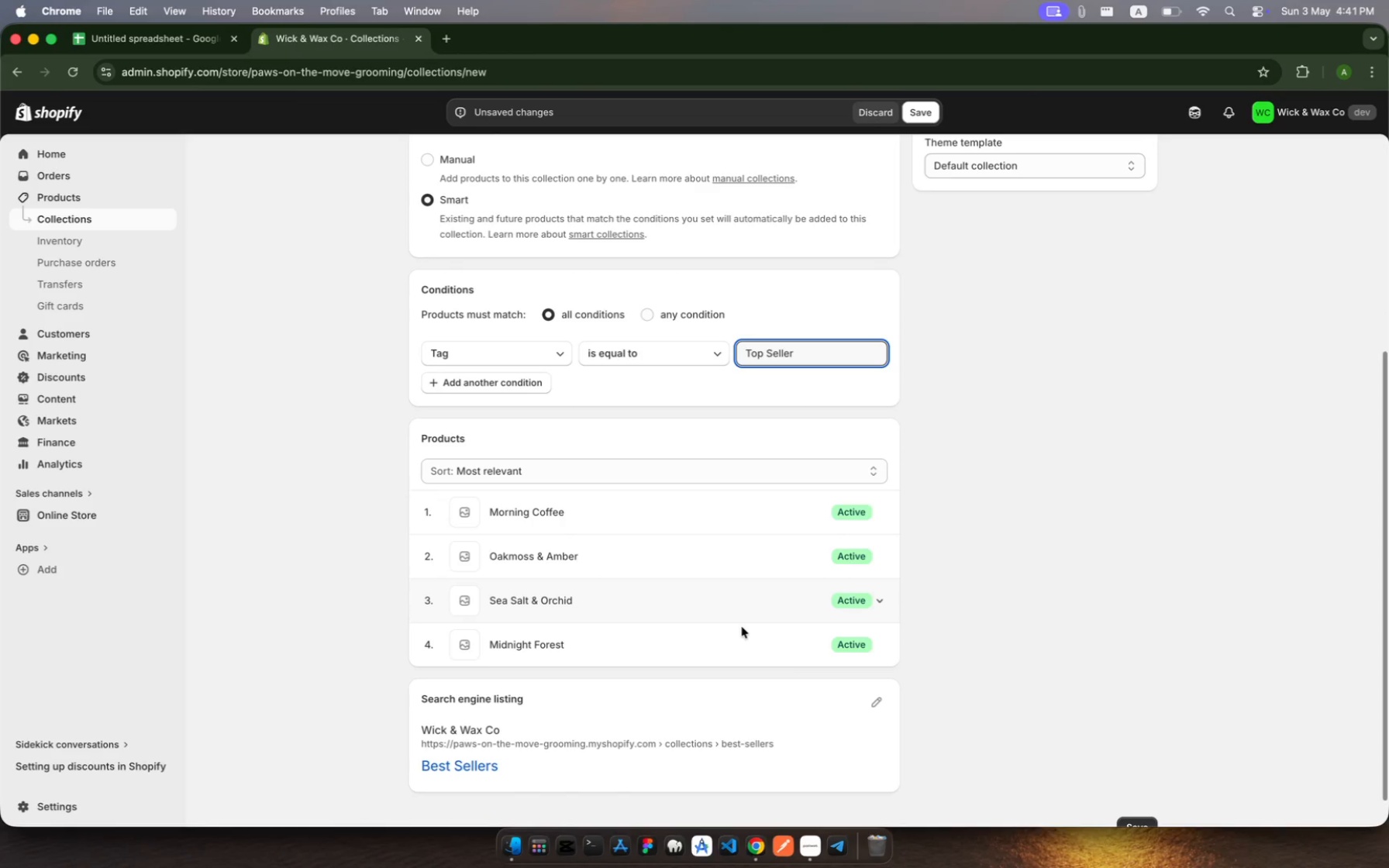 
scroll: coordinate [744, 639], scroll_direction: up, amount: 276.0
 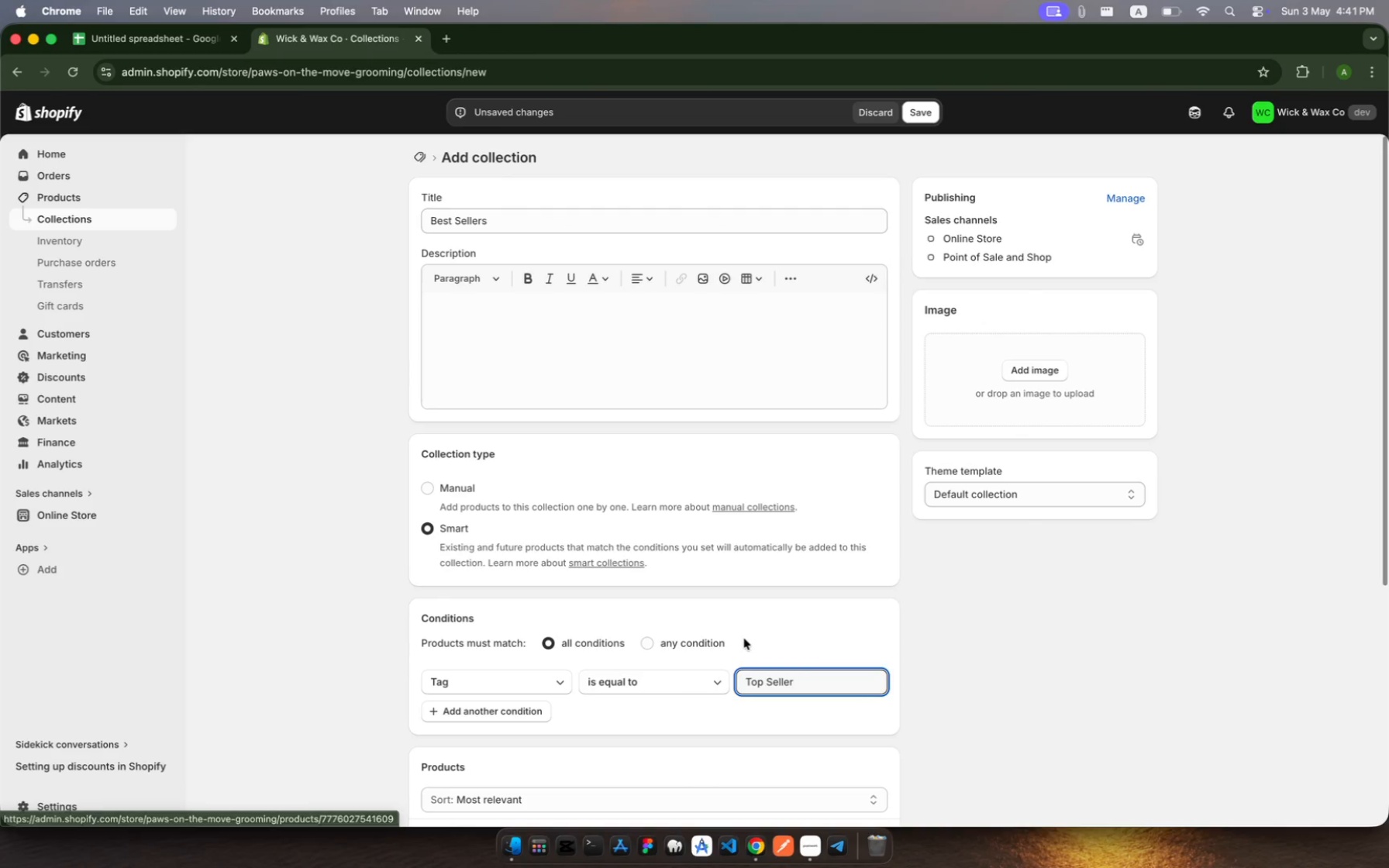 
scroll: coordinate [744, 639], scroll_direction: down, amount: 93.0
 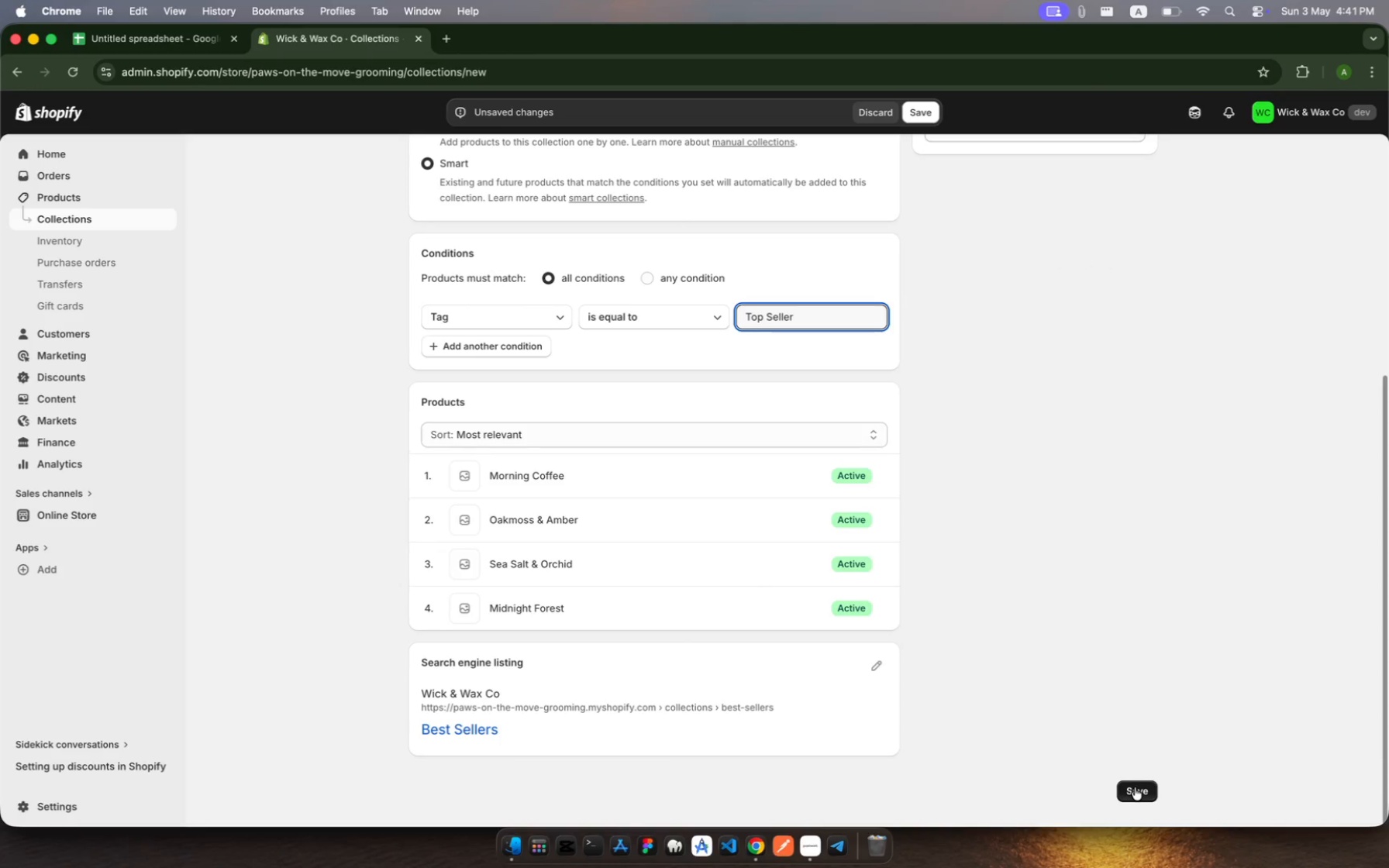 
left_click([1136, 789])
 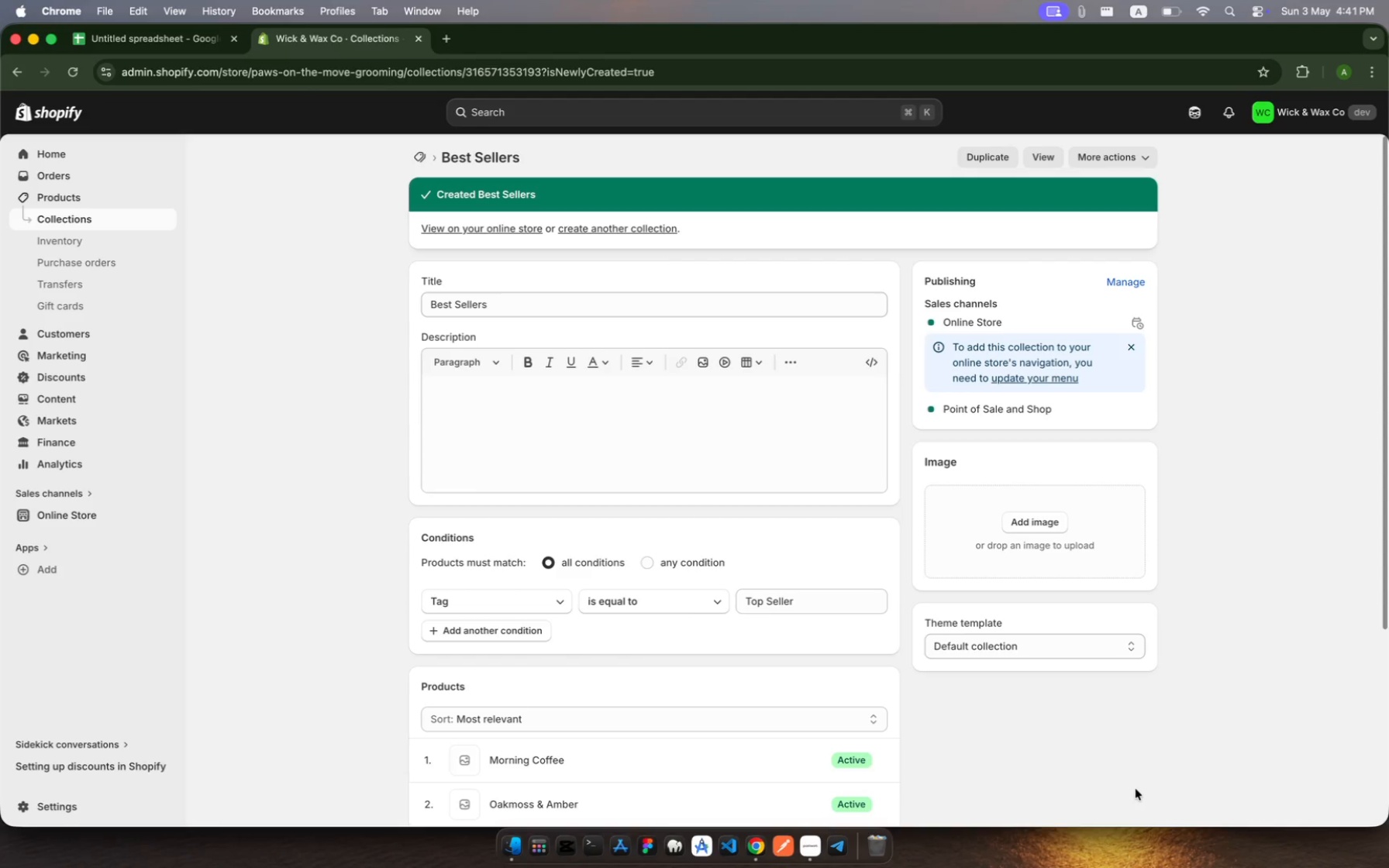 
wait(13.07)
 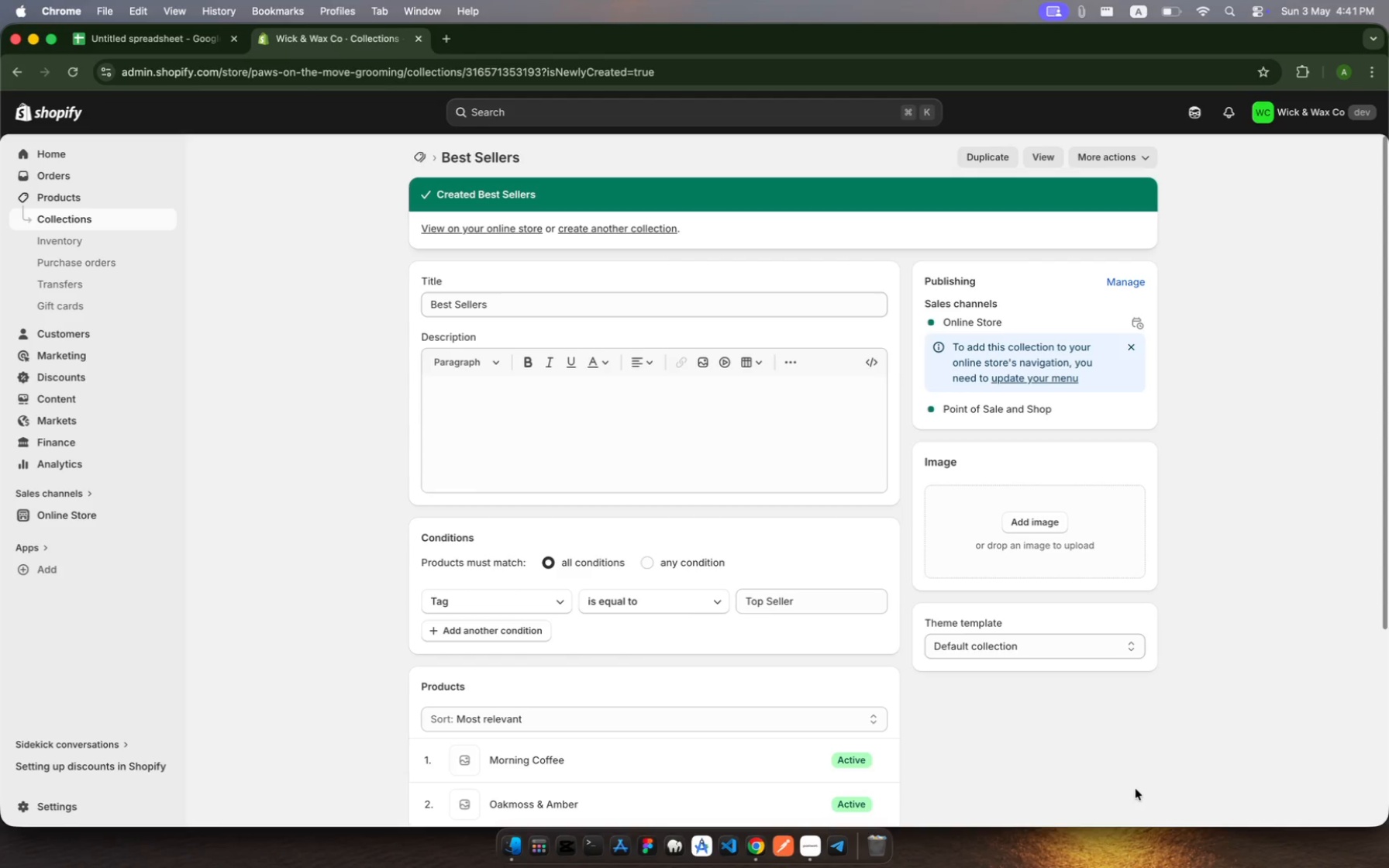 
left_click([78, 219])
 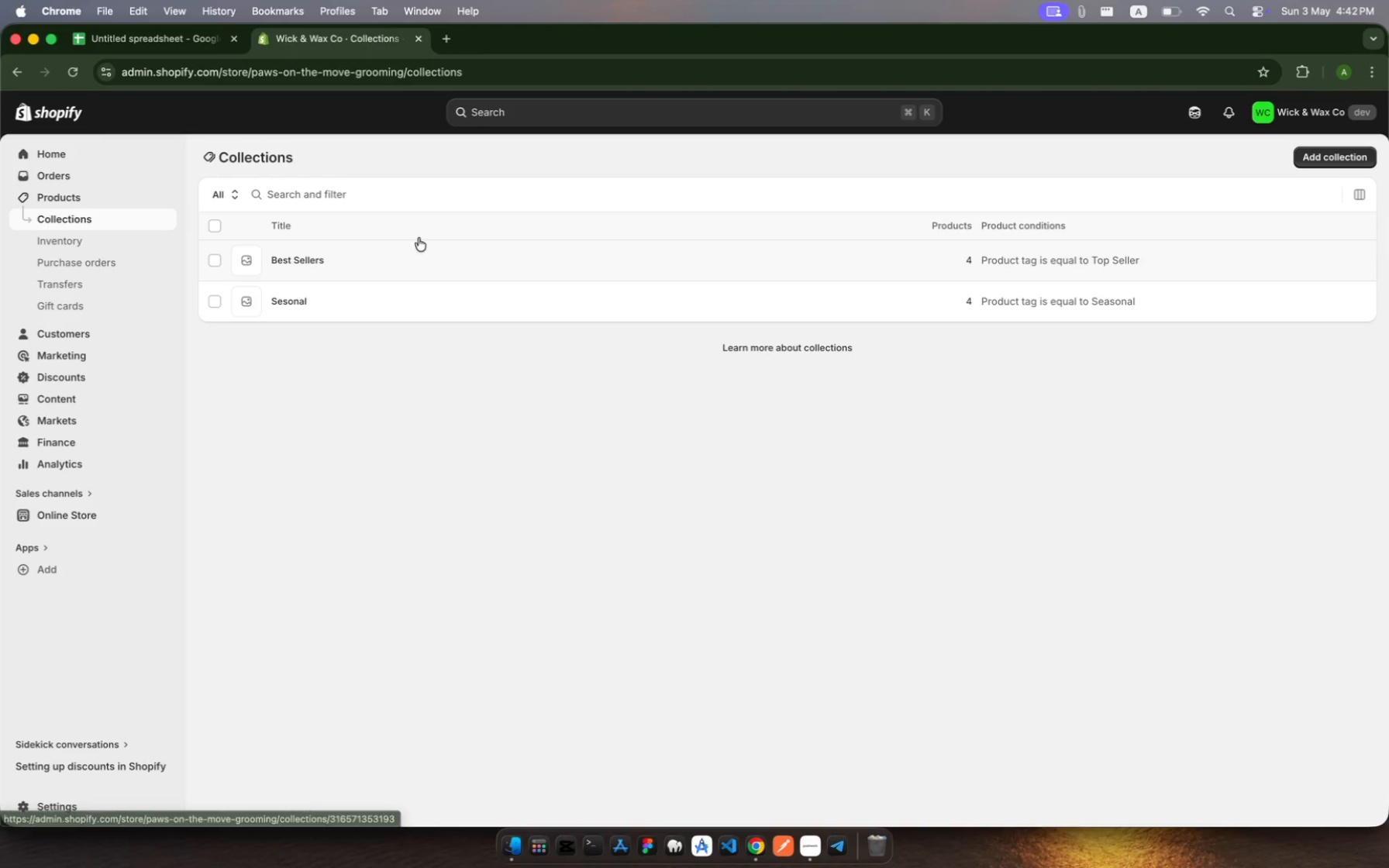 
wait(7.46)
 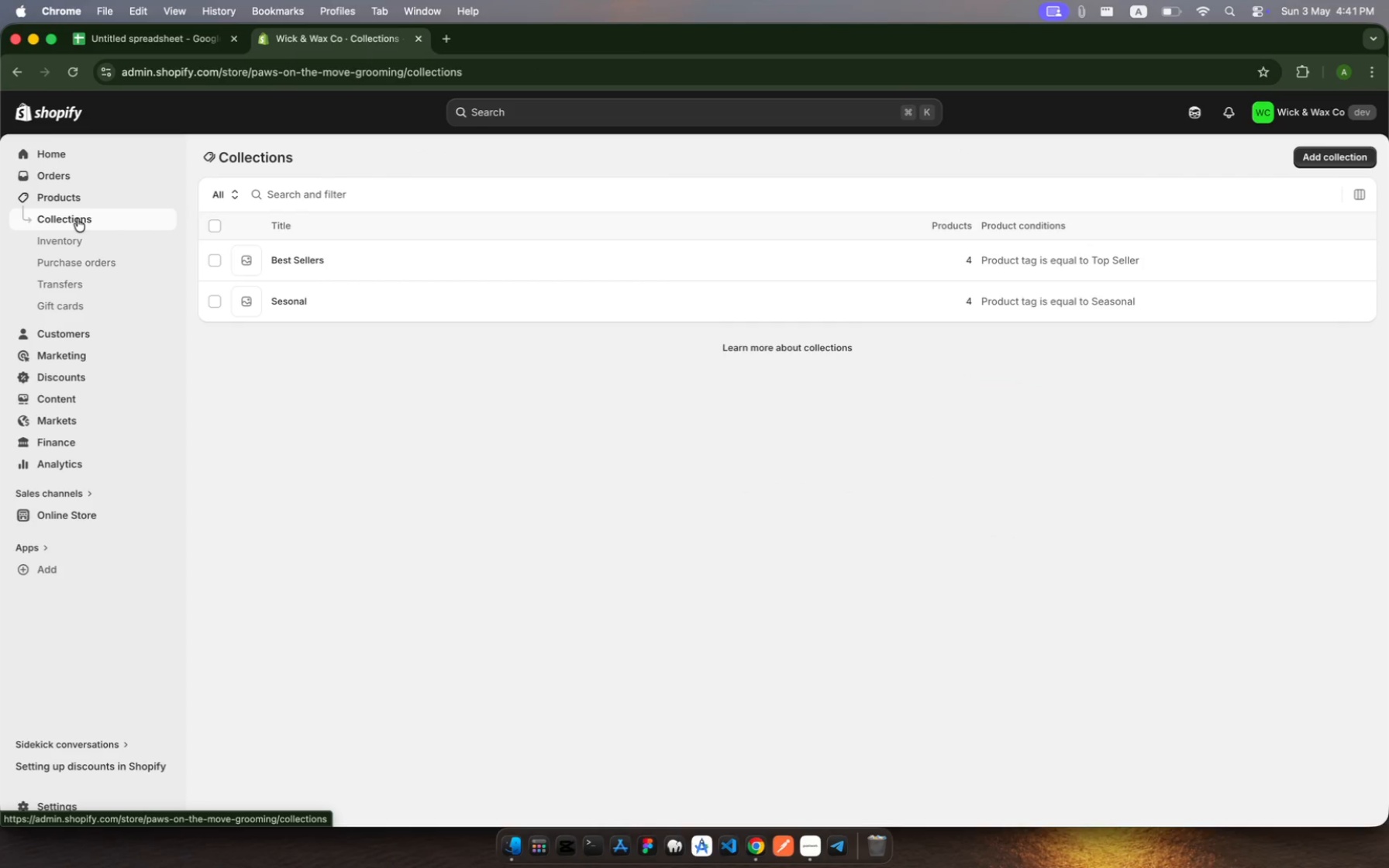 
left_click([1334, 153])
 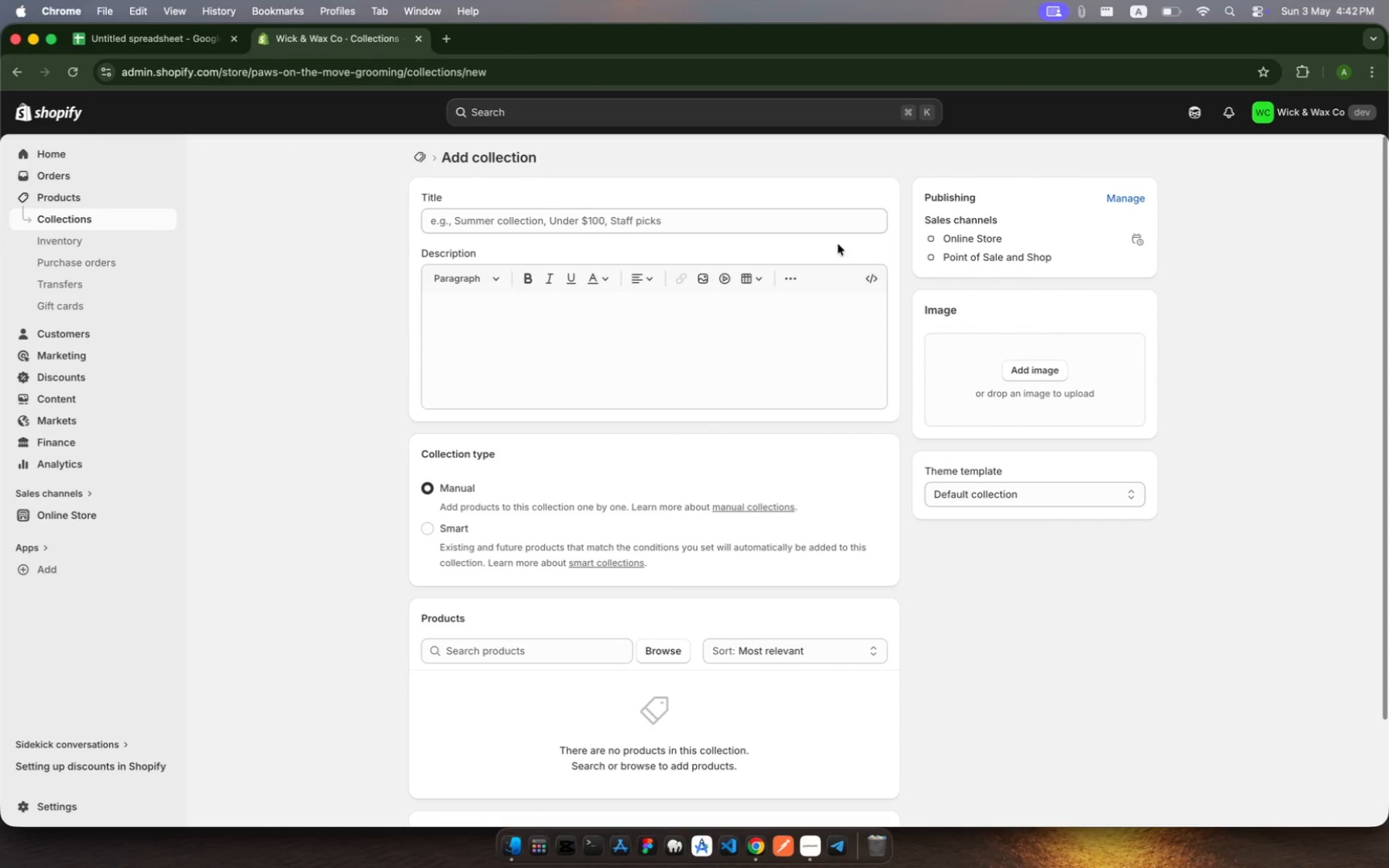 
left_click([743, 213])
 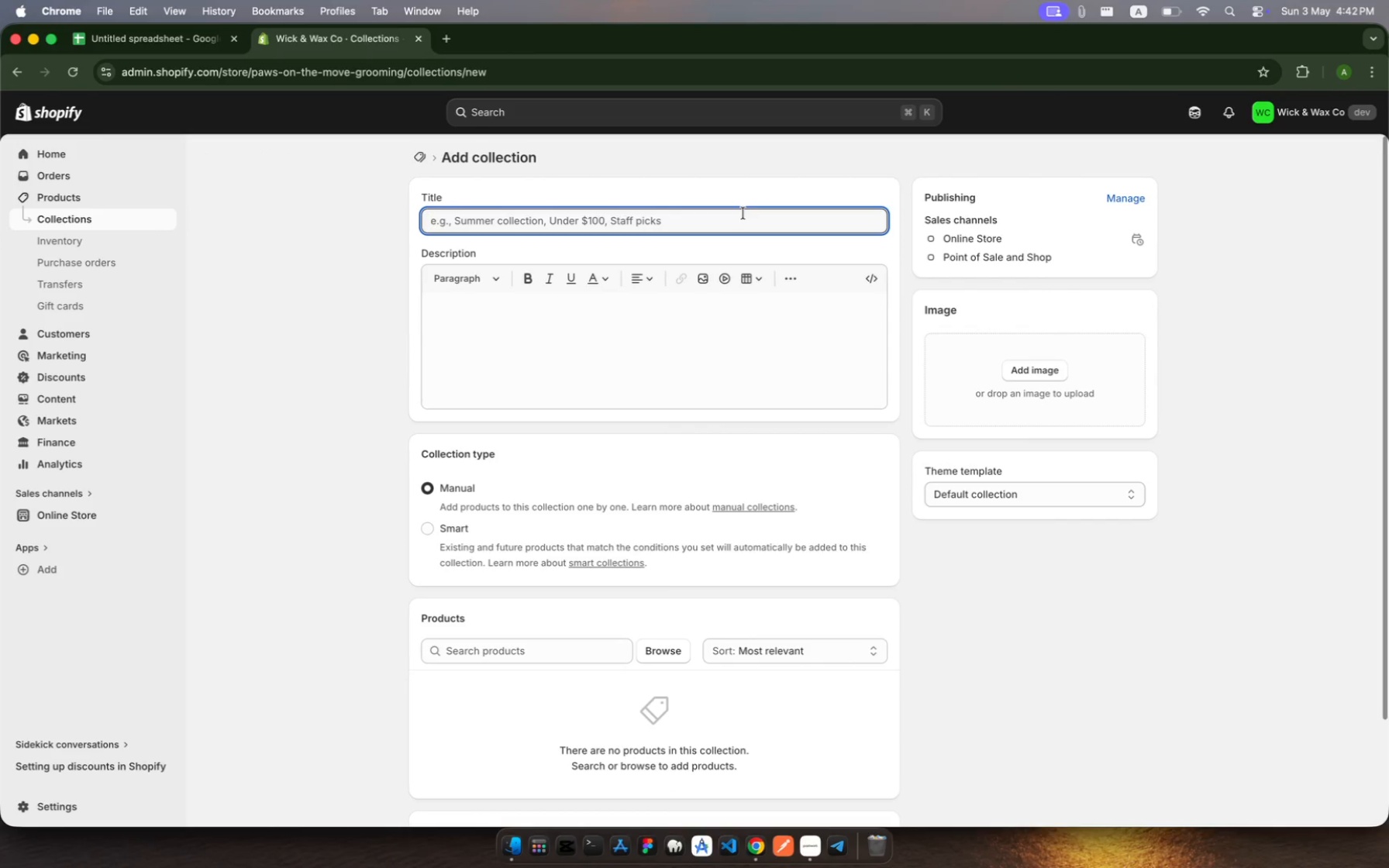 
type(Gift Sets)
 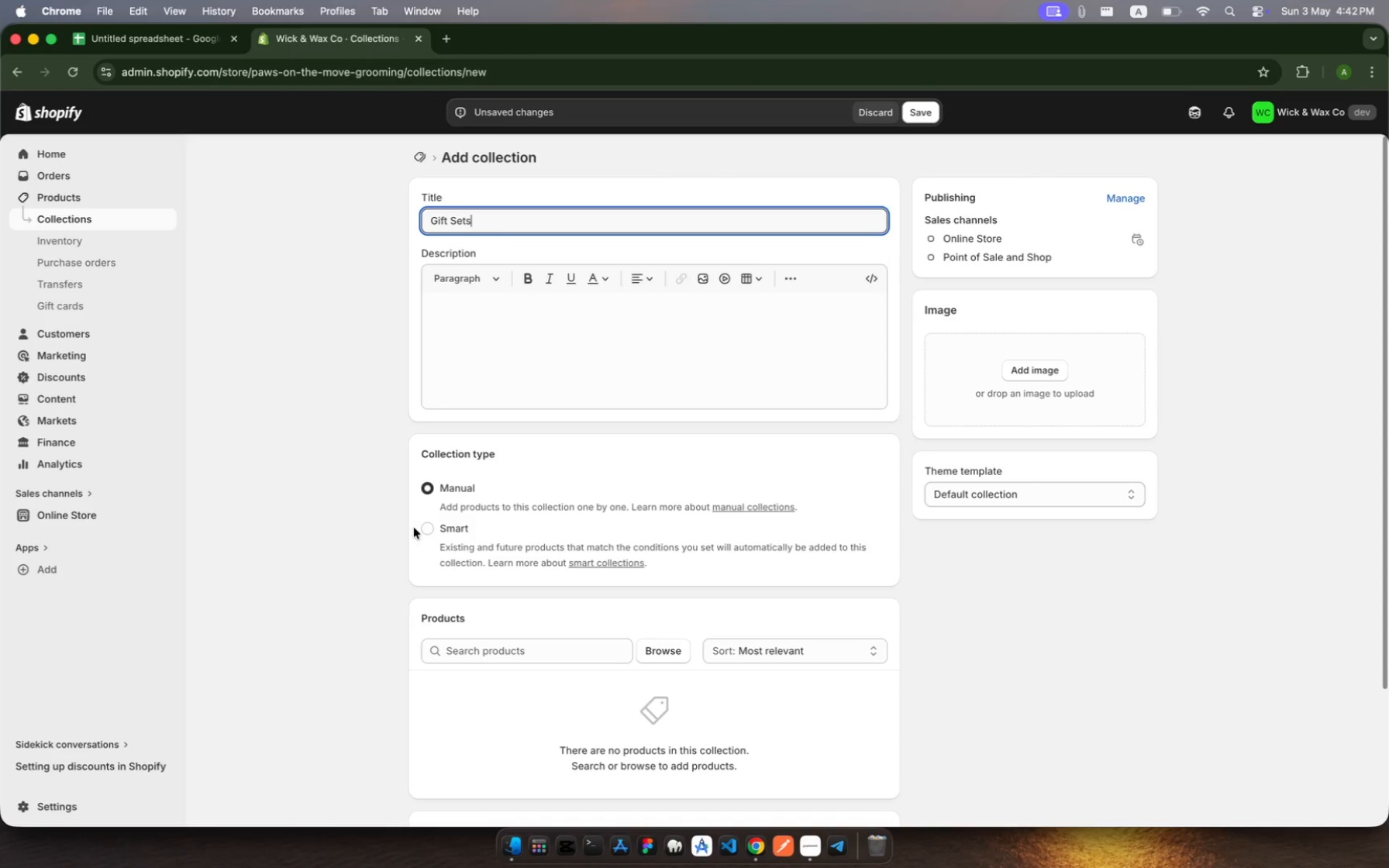 
left_click([429, 530])
 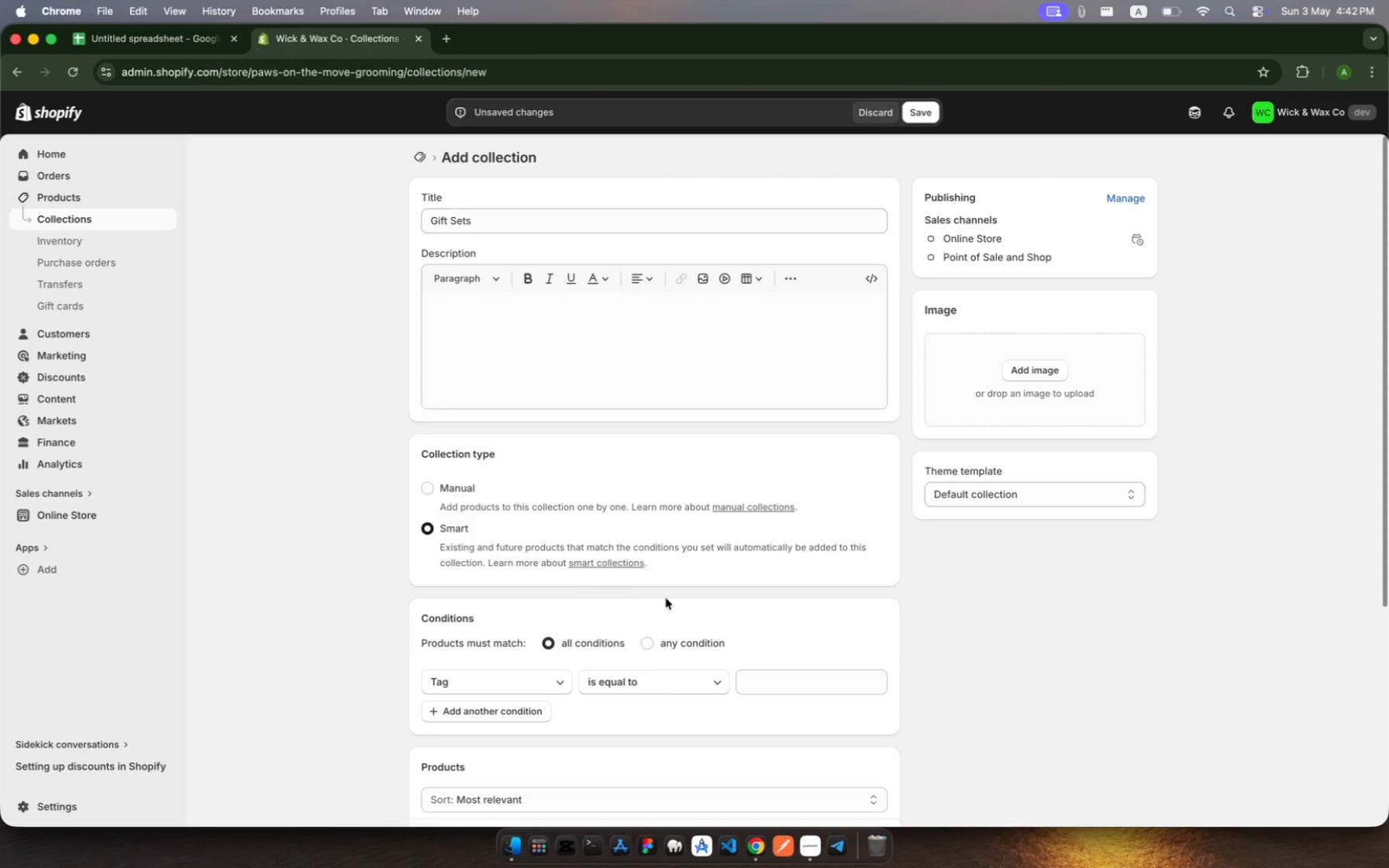 
scroll: coordinate [708, 615], scroll_direction: down, amount: 16.0
 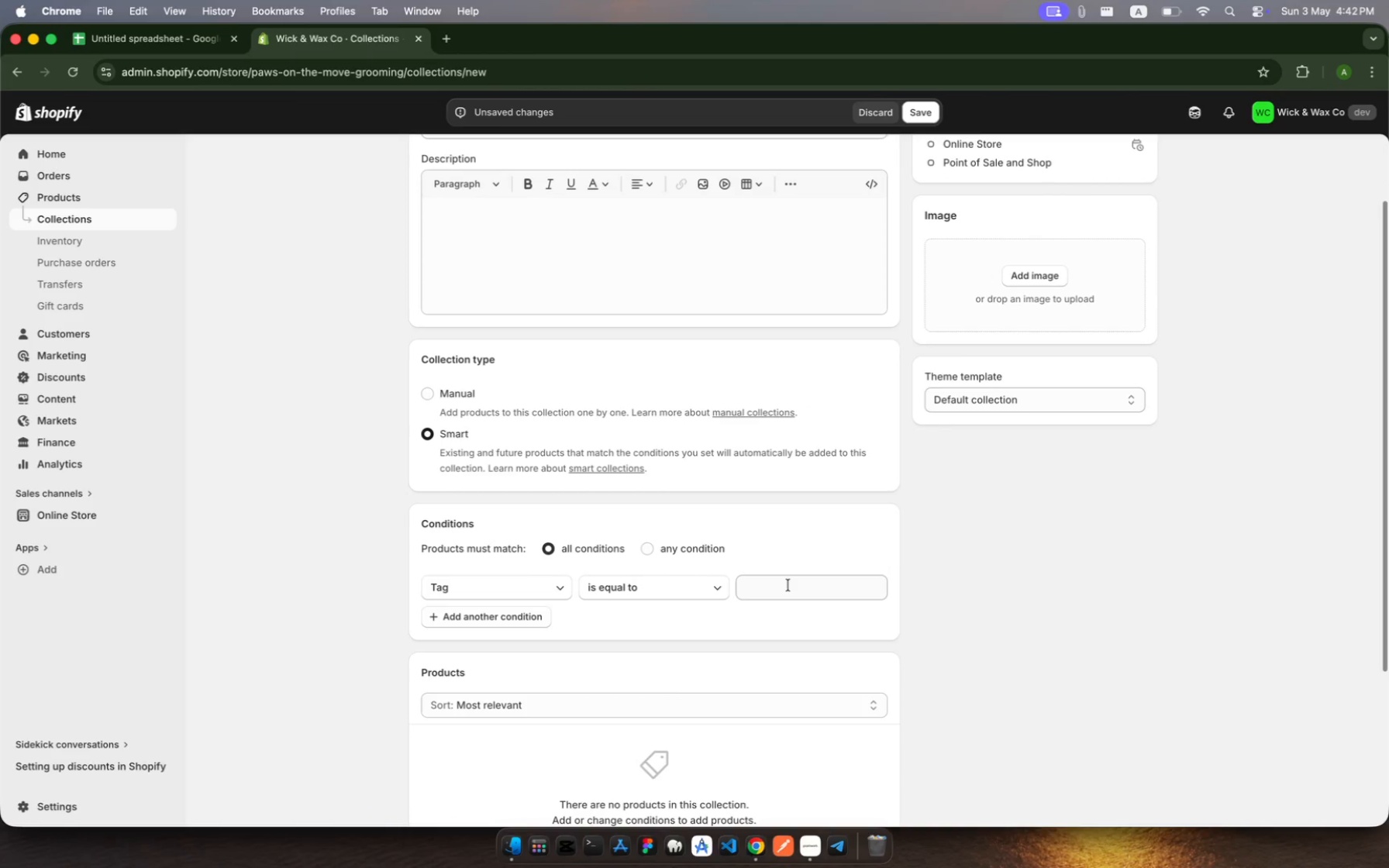 
left_click([788, 584])
 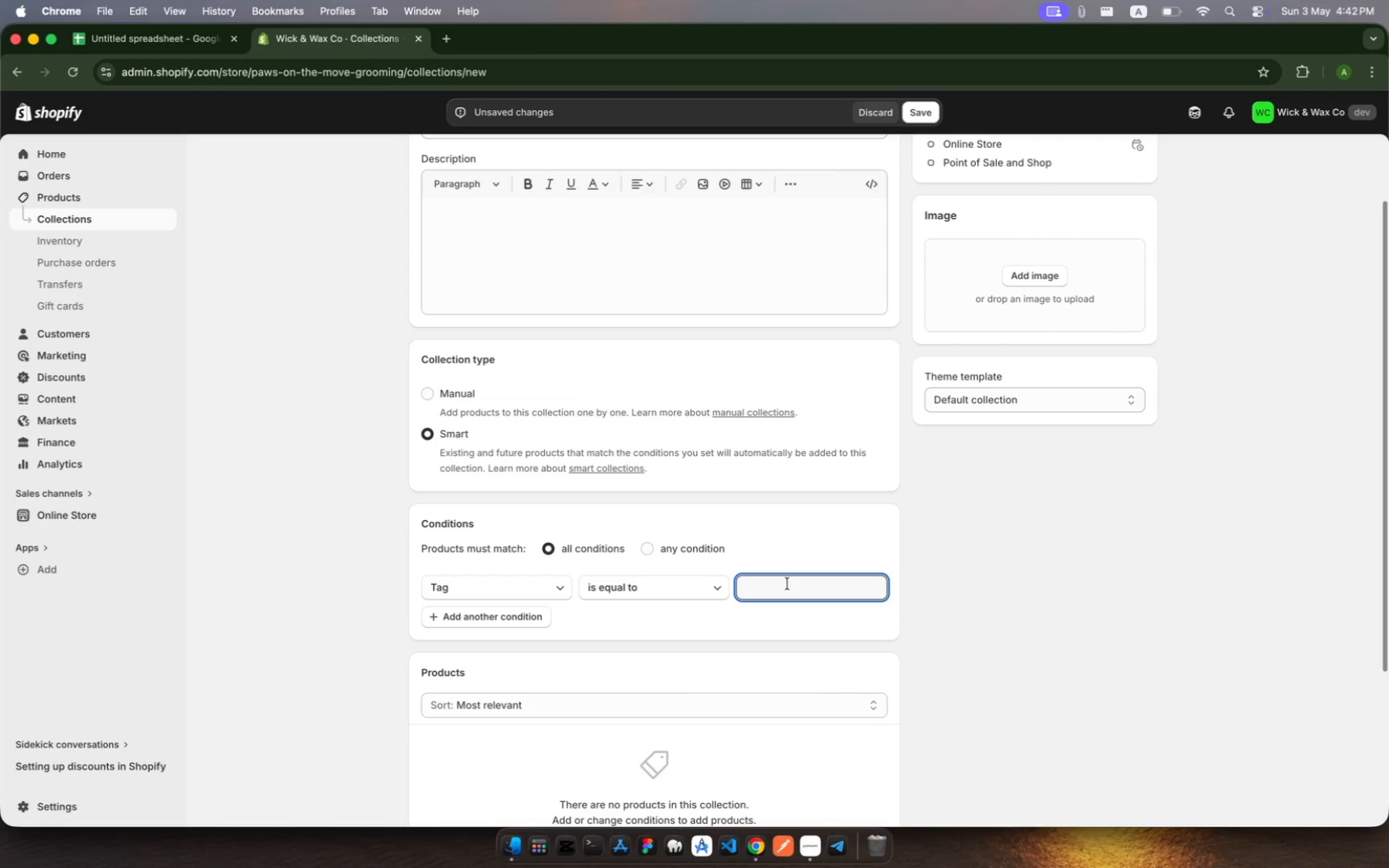 
wait(10.89)
 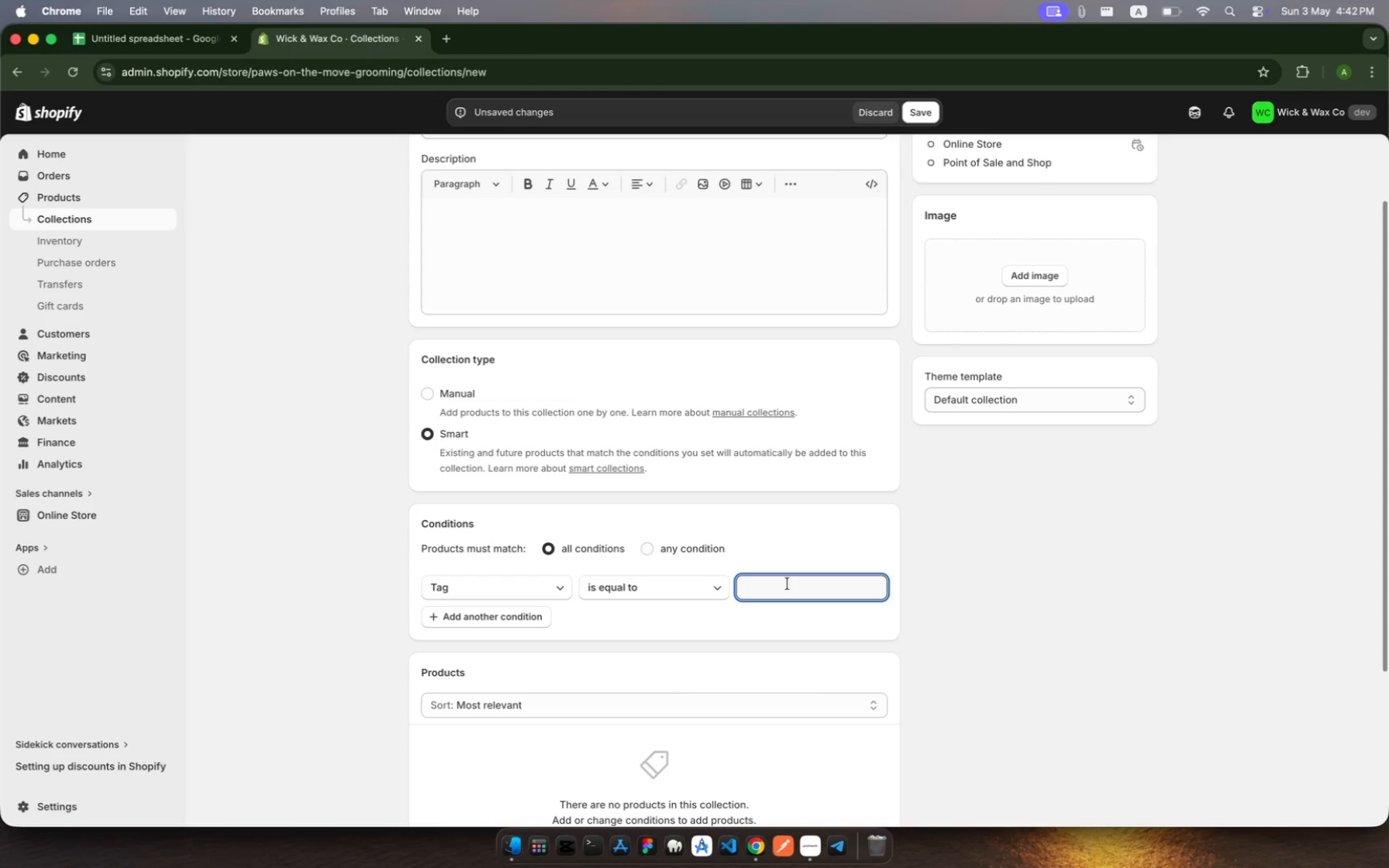 
scroll: coordinate [788, 798], scroll_direction: down, amount: 45.0
 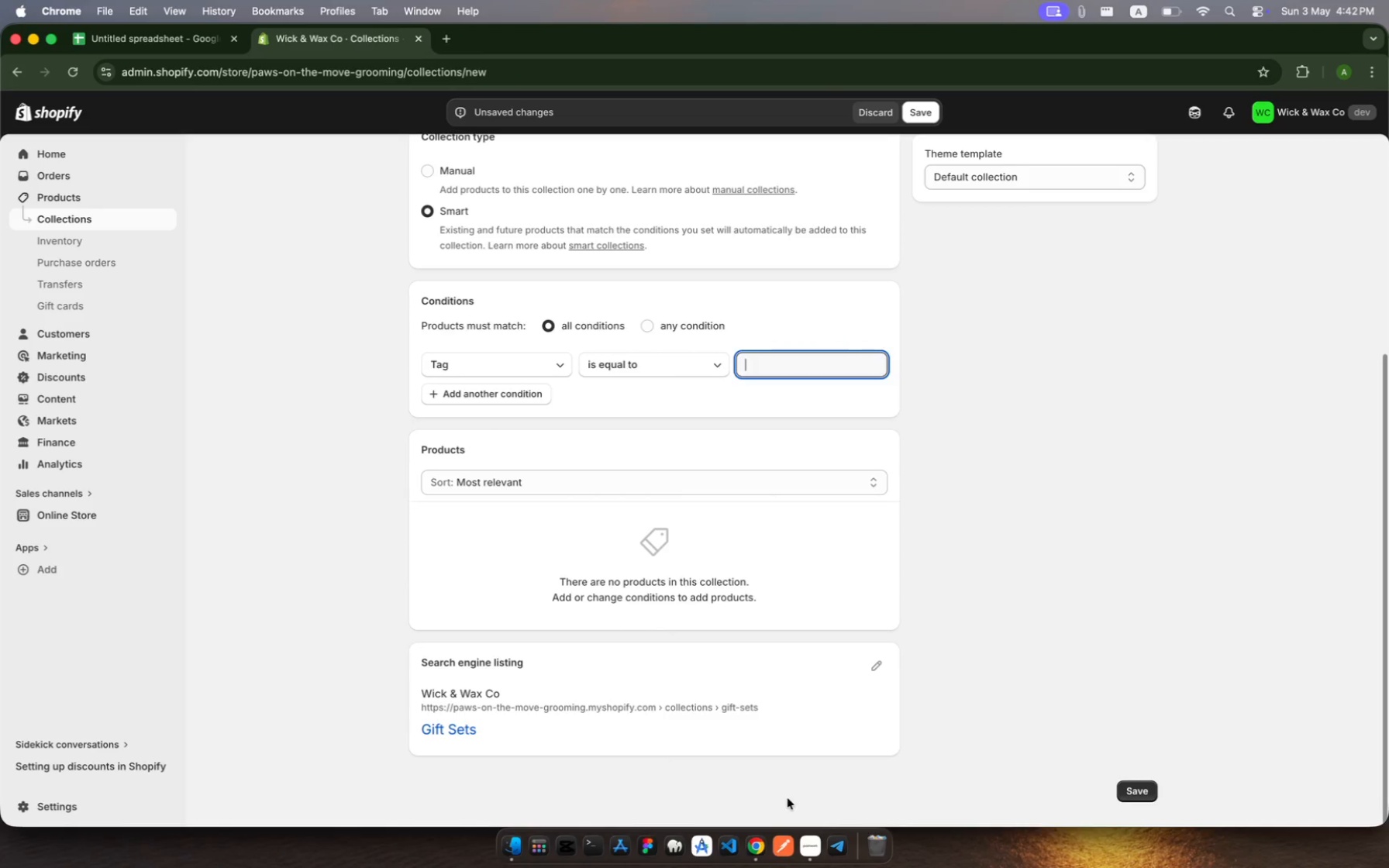 
scroll: coordinate [788, 867], scroll_direction: up, amount: 74.0
 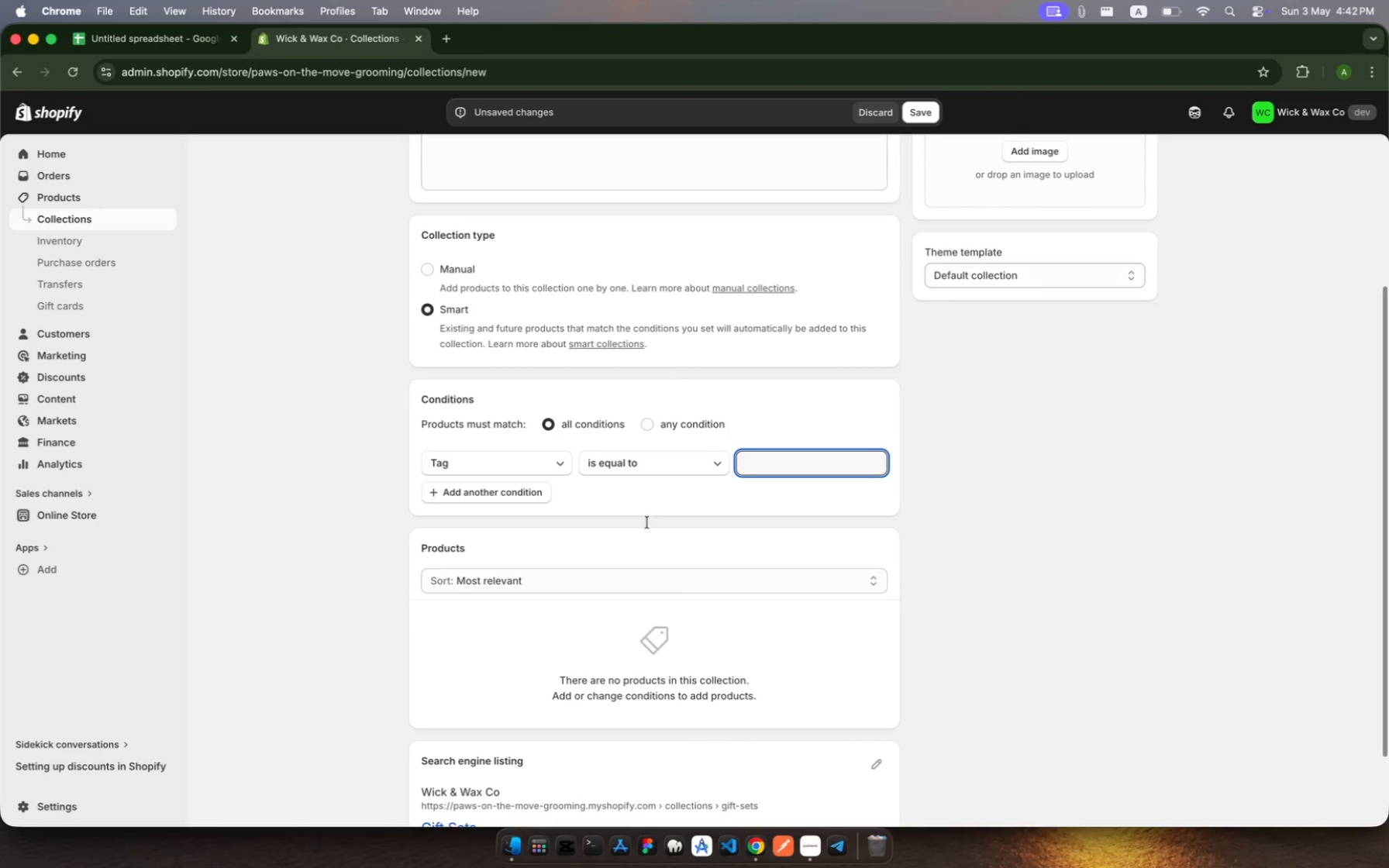 
scroll: coordinate [654, 494], scroll_direction: down, amount: 15.0
 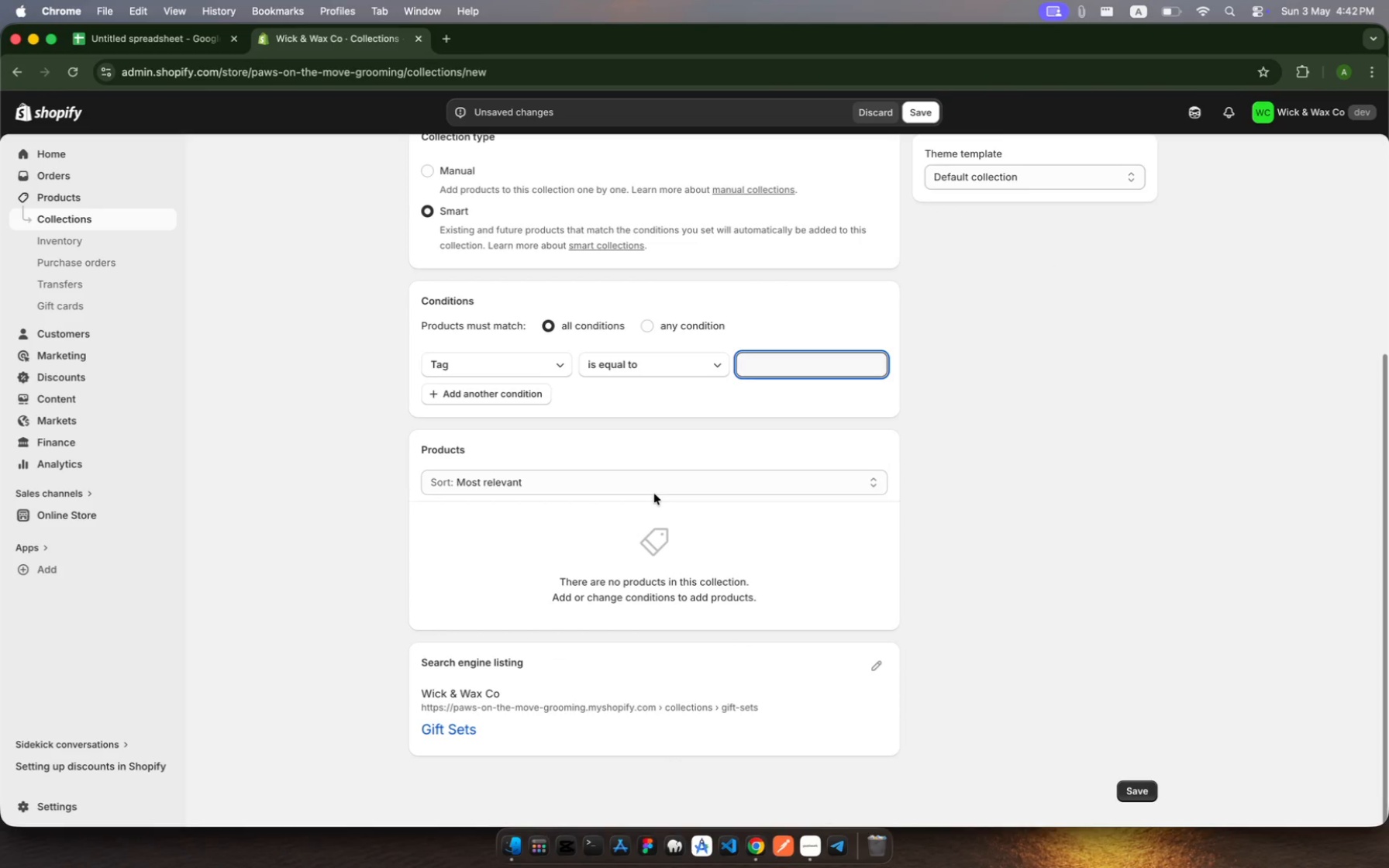 
scroll: coordinate [653, 494], scroll_direction: up, amount: 92.0
 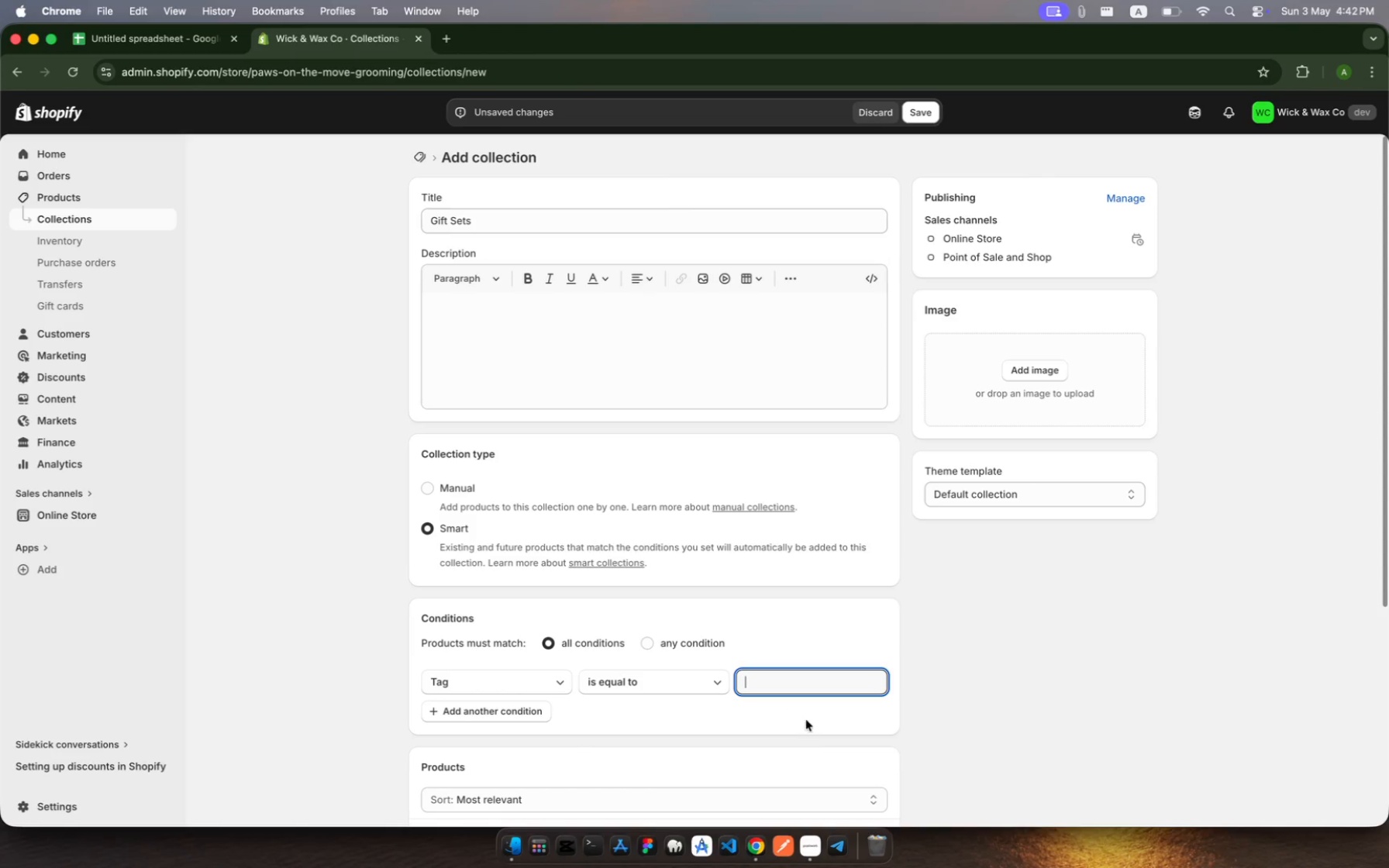 
left_click([785, 677])
 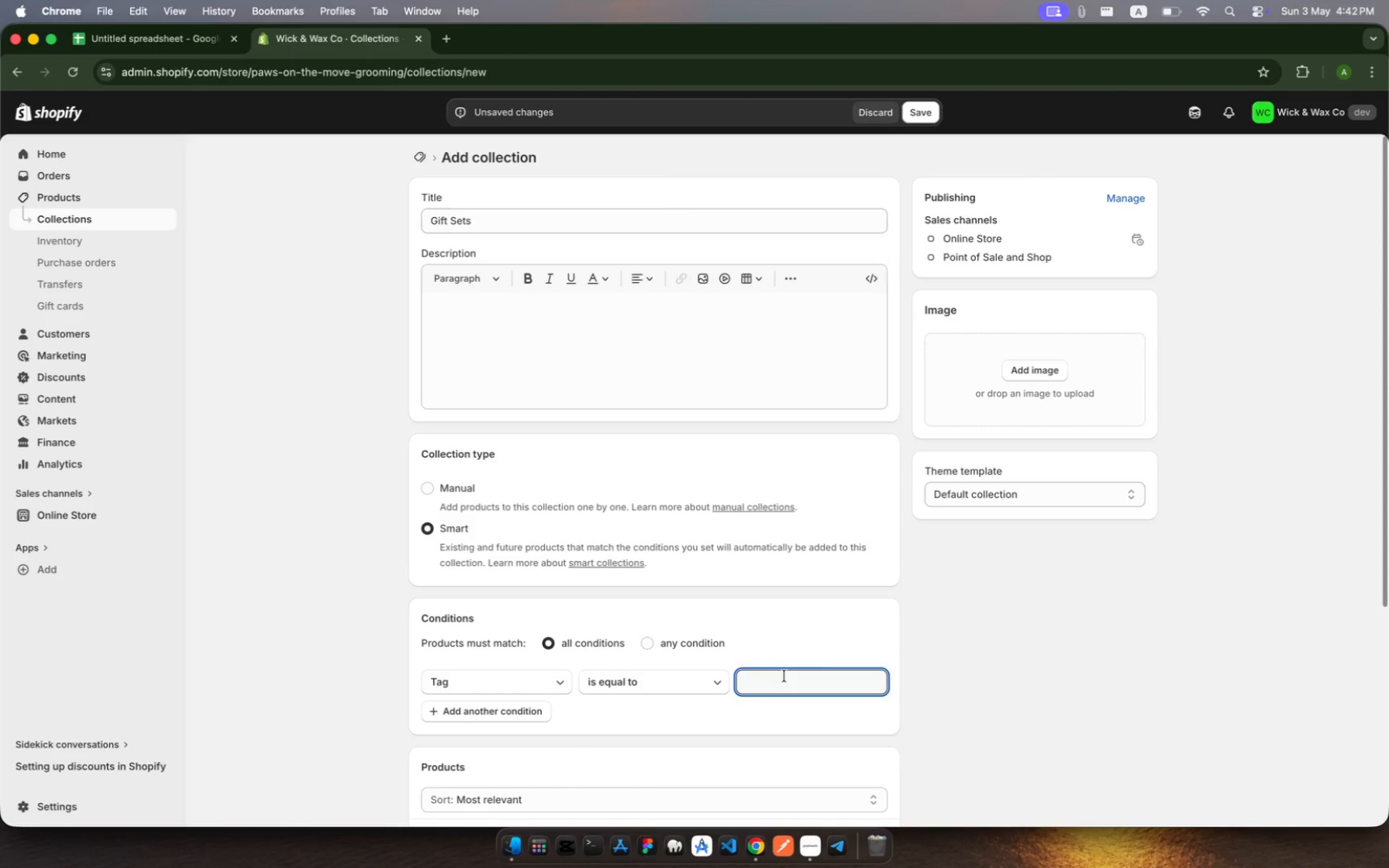 
type(Gift )
 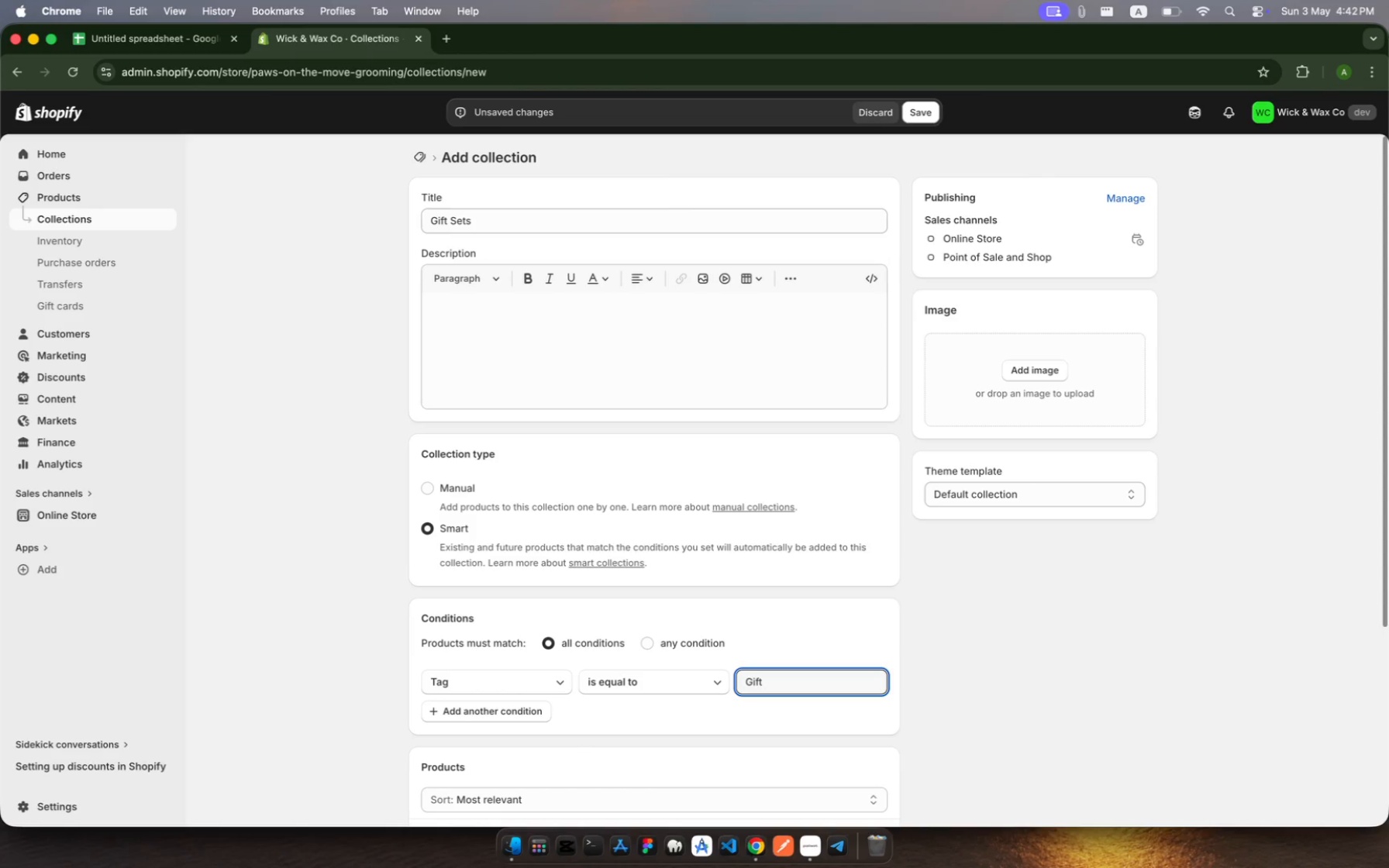 
wait(7.34)
 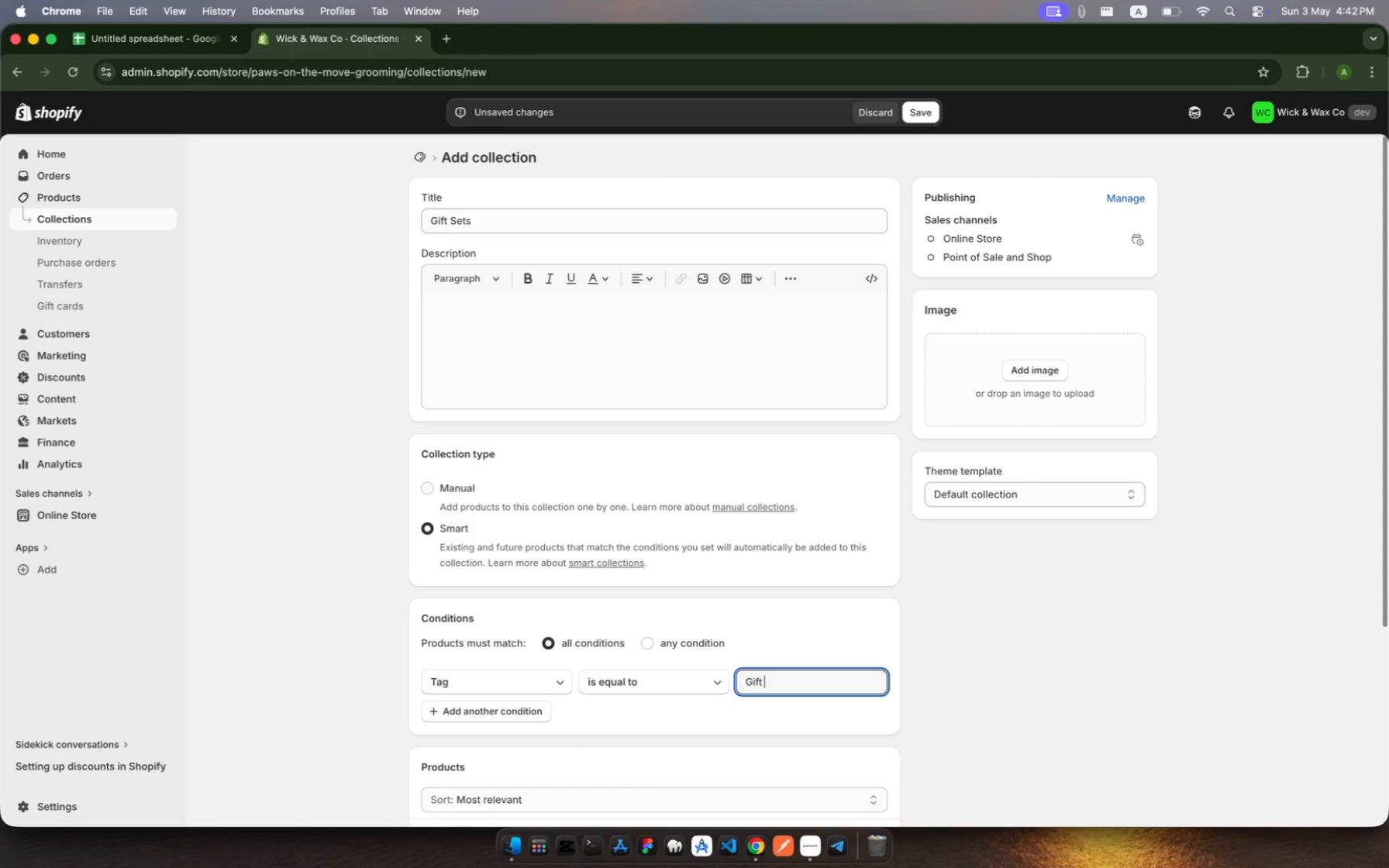 
key(Backspace)
 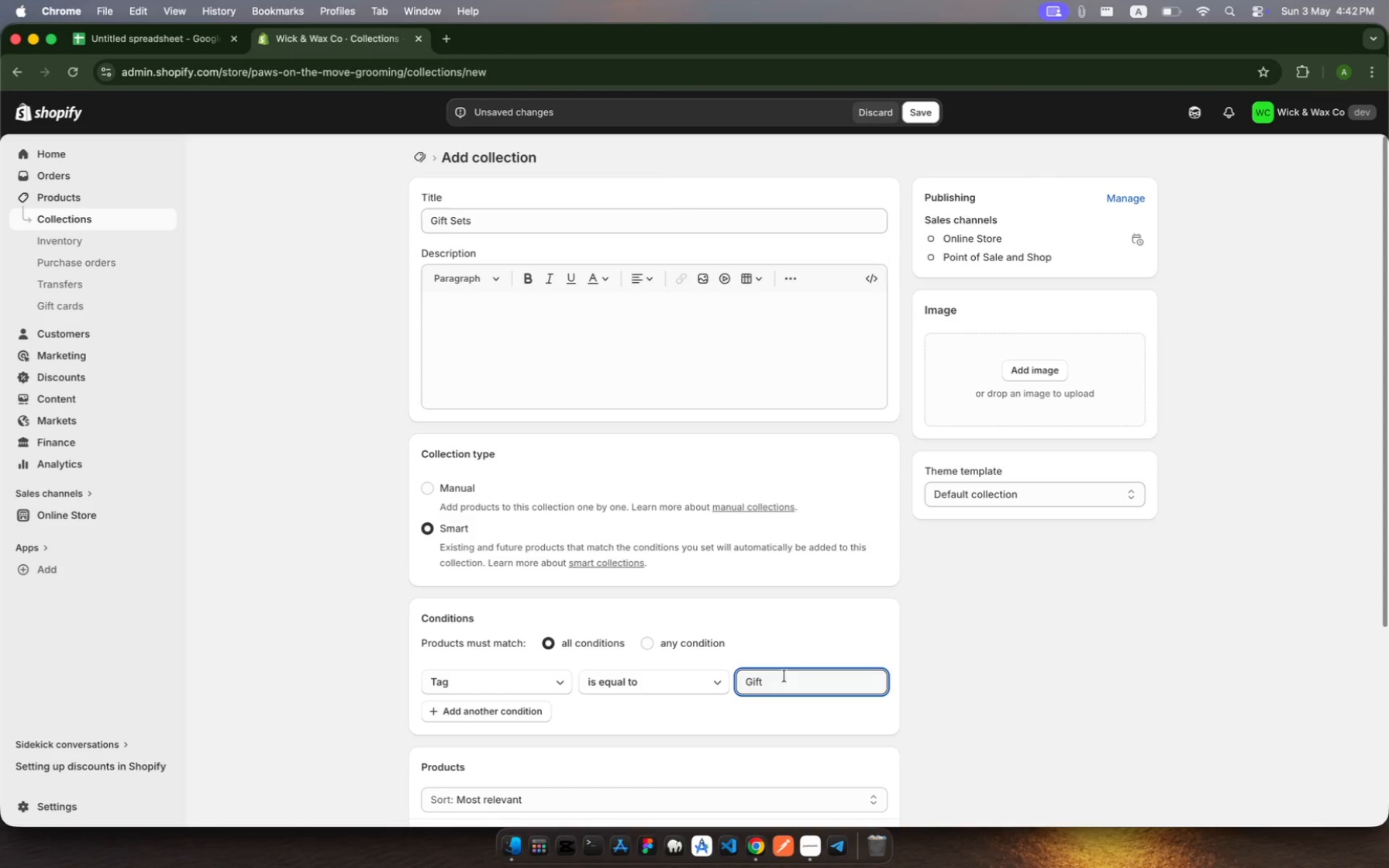 
scroll: coordinate [764, 625], scroll_direction: down, amount: 56.0
 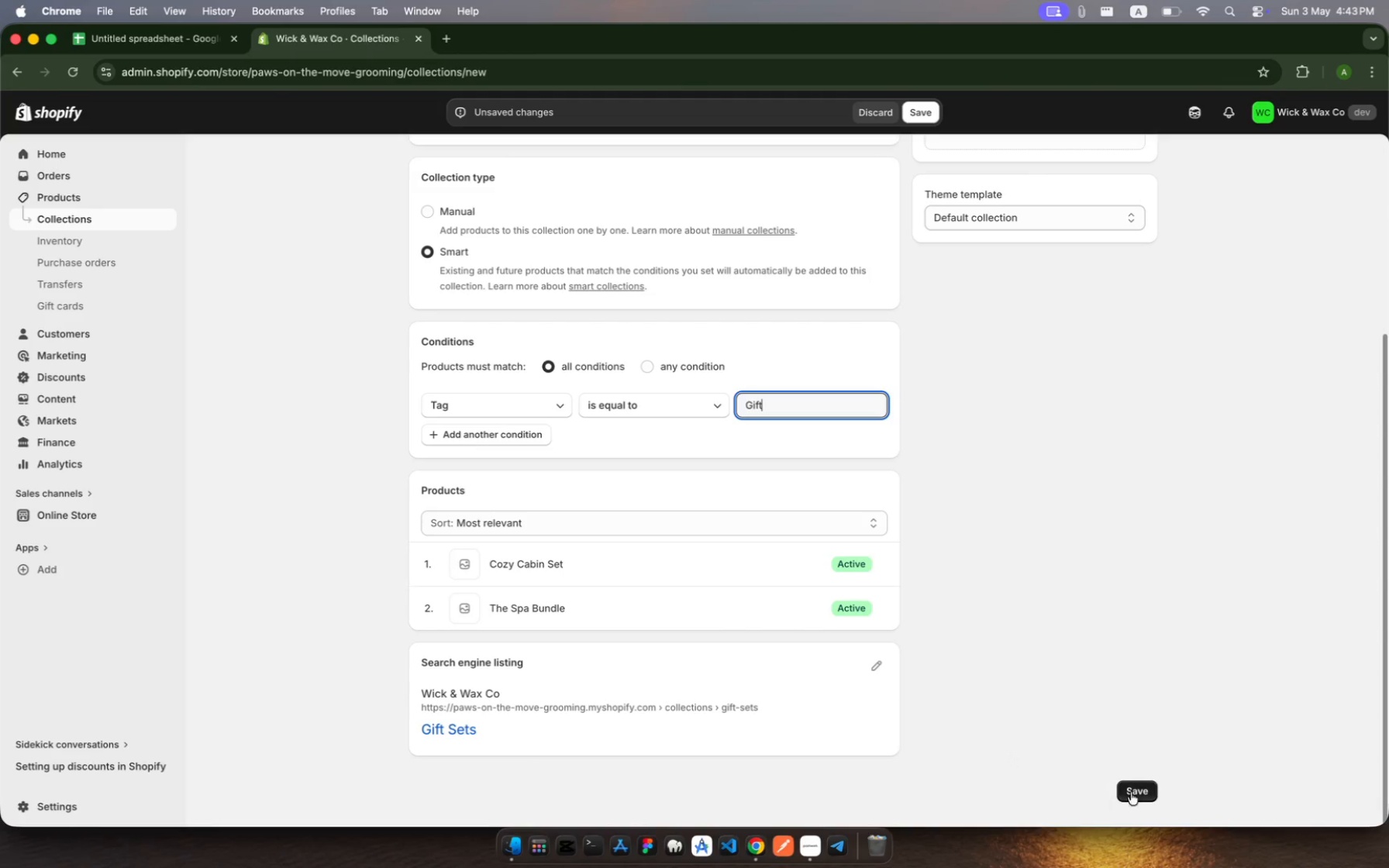 
left_click([1144, 790])